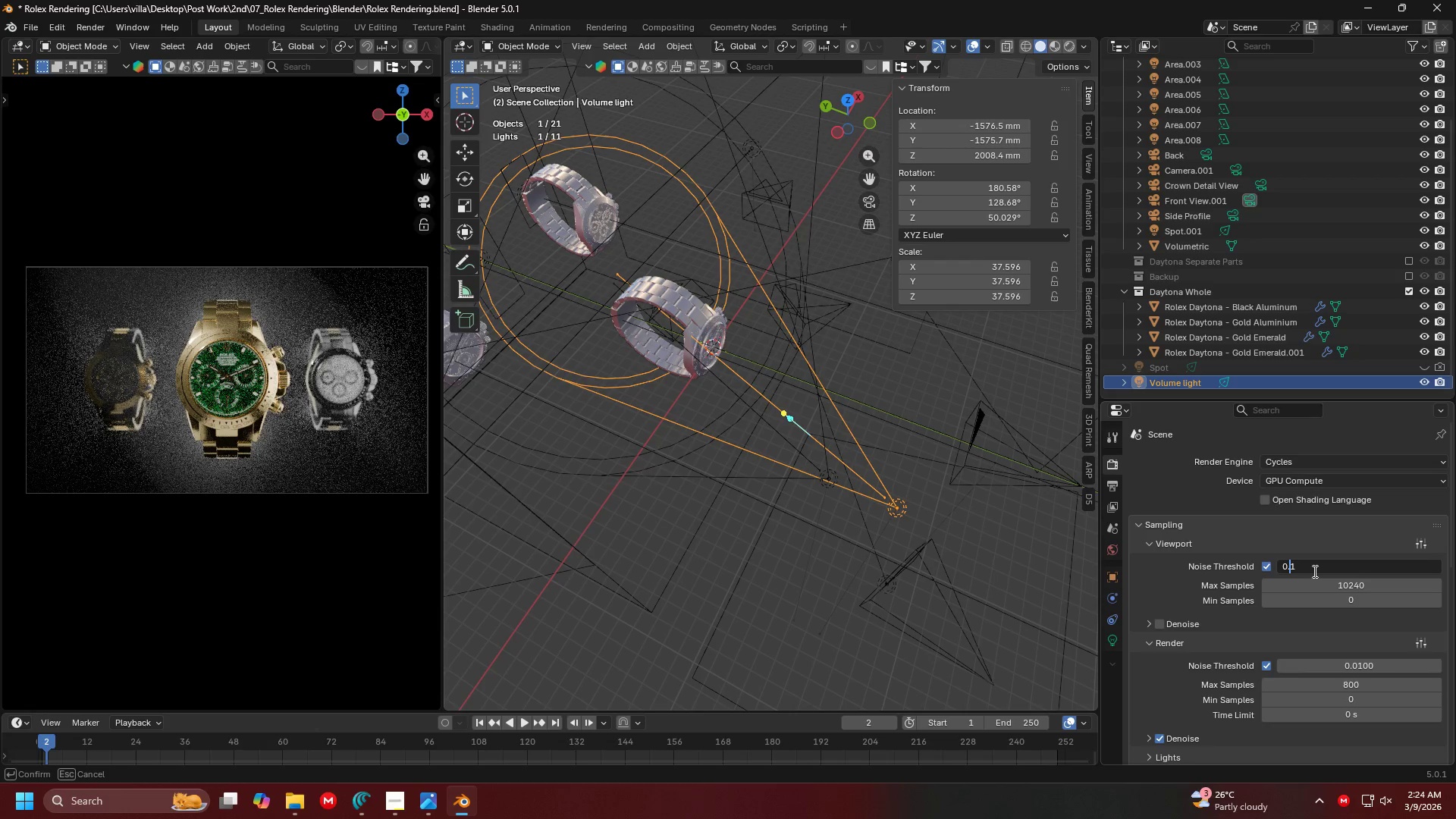 
key(0)
 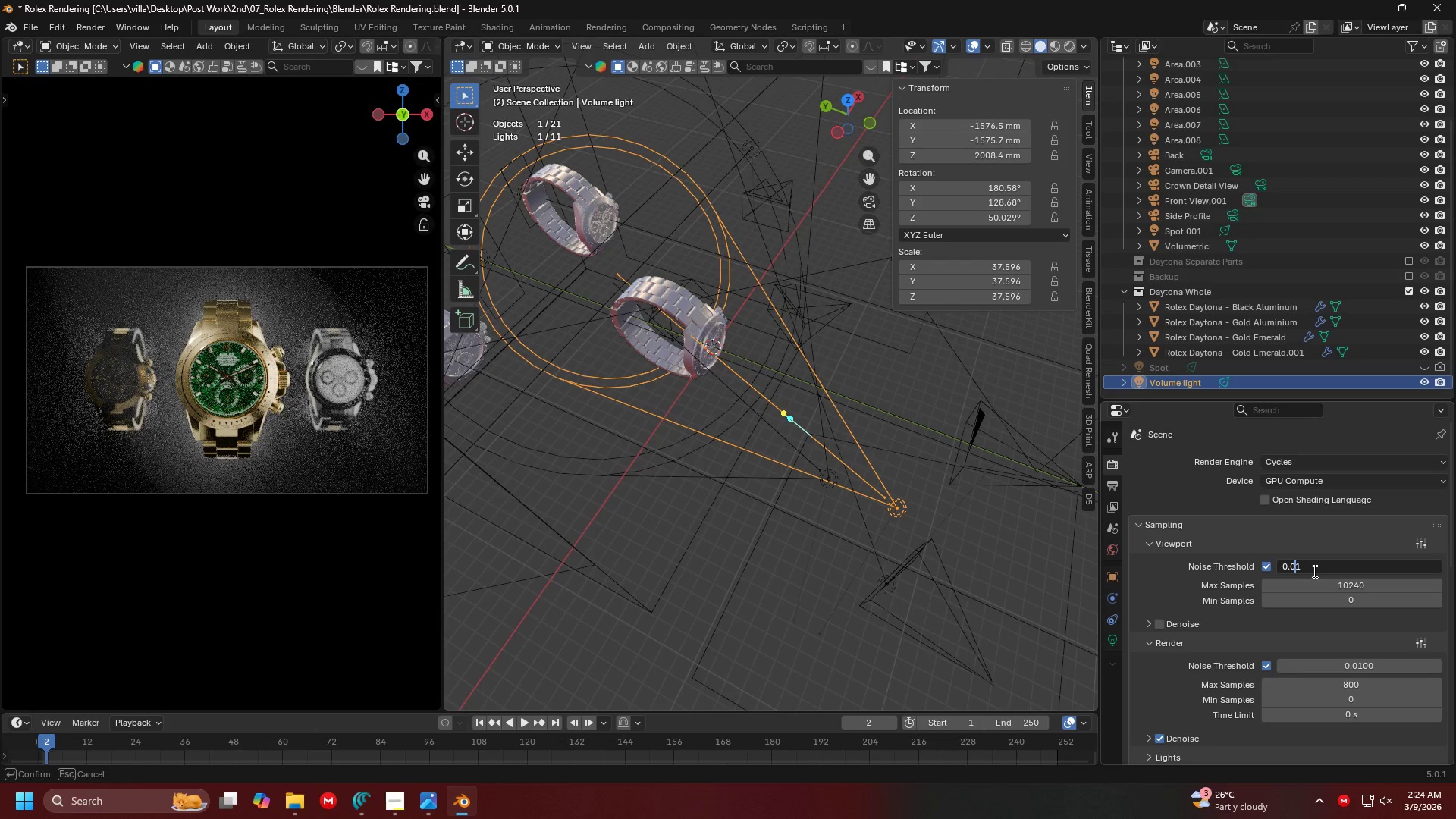 
key(Enter)
 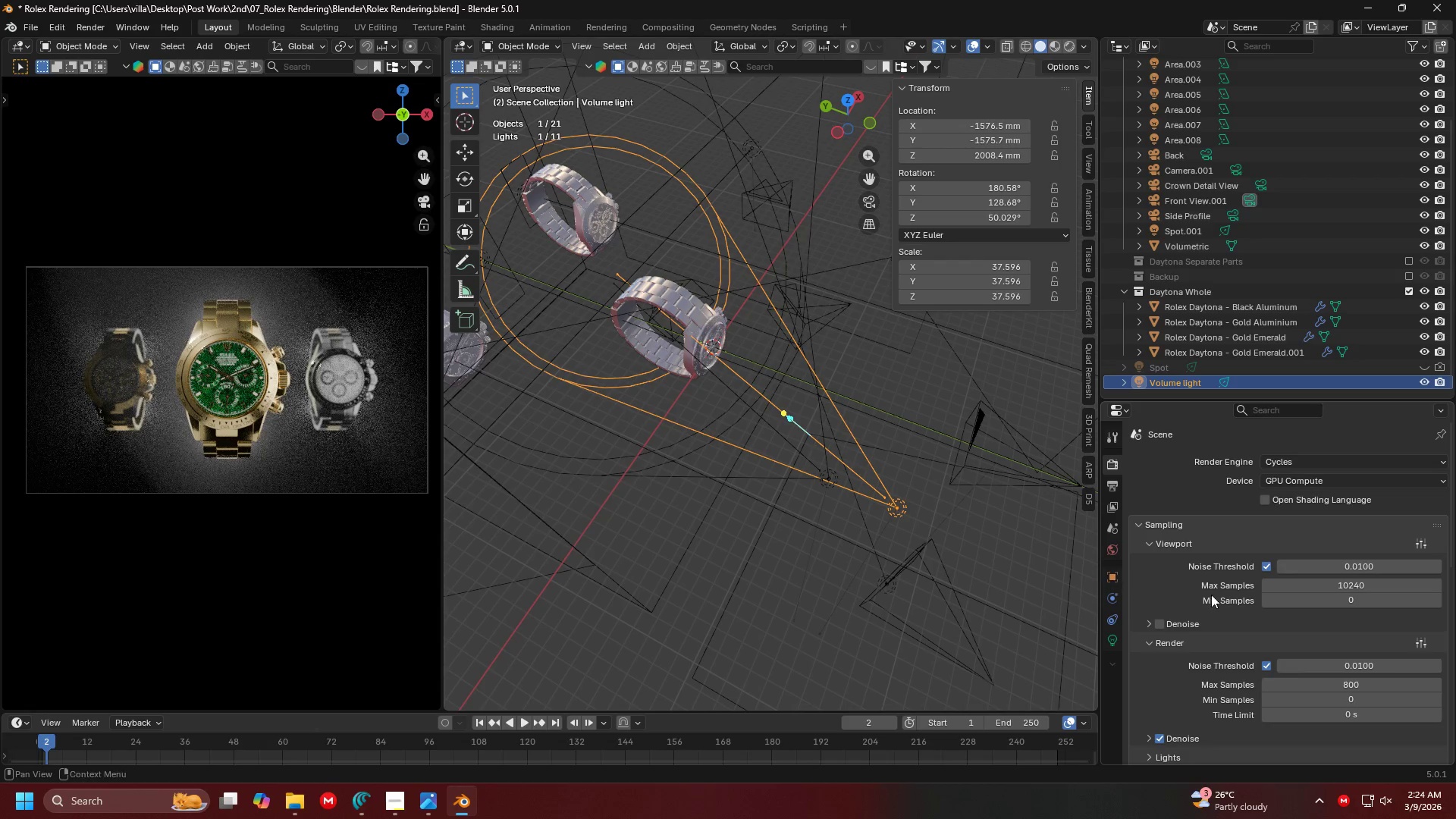 
scroll: coordinate [1219, 598], scroll_direction: down, amount: 2.0
 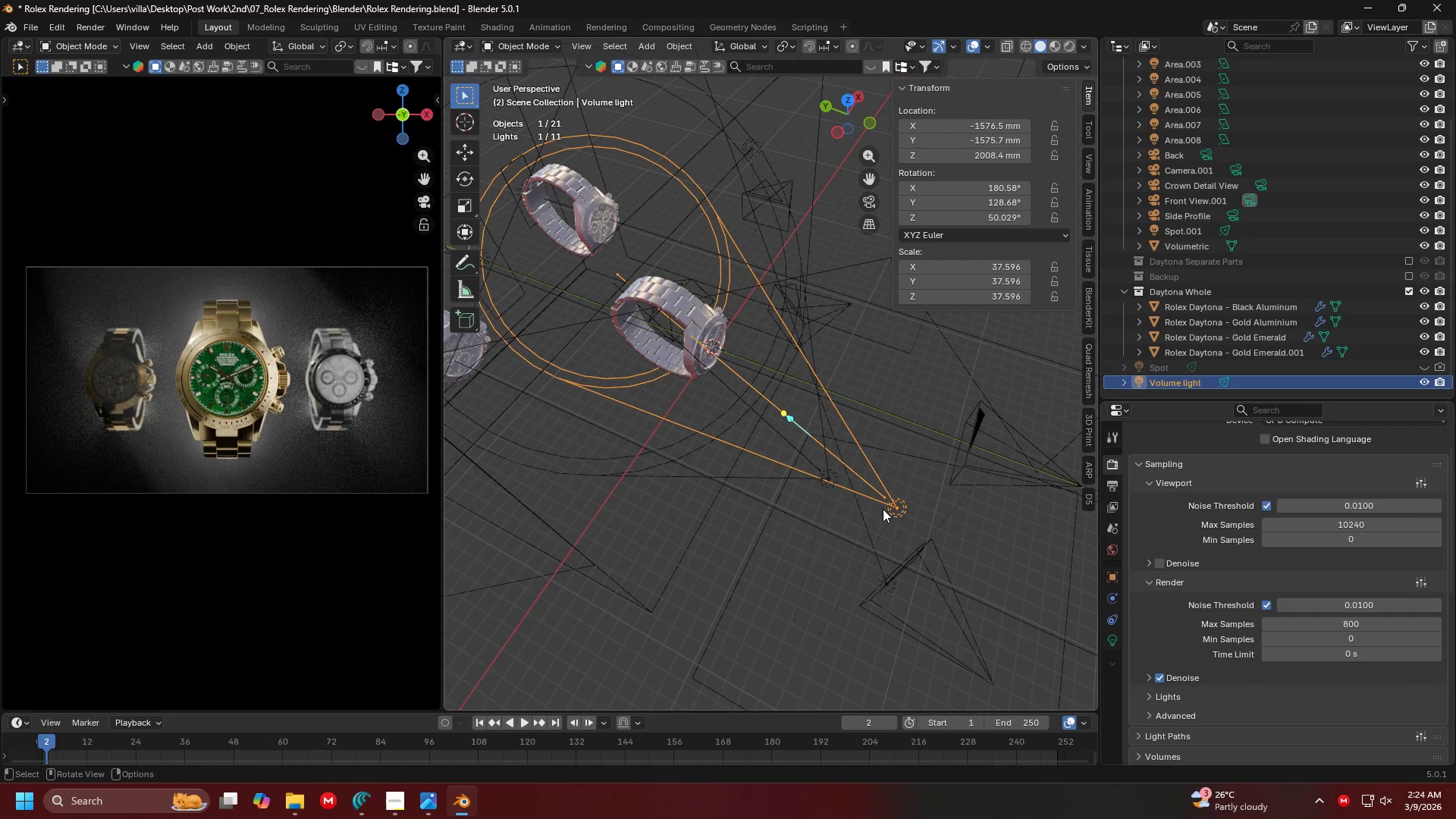 
left_click([896, 500])
 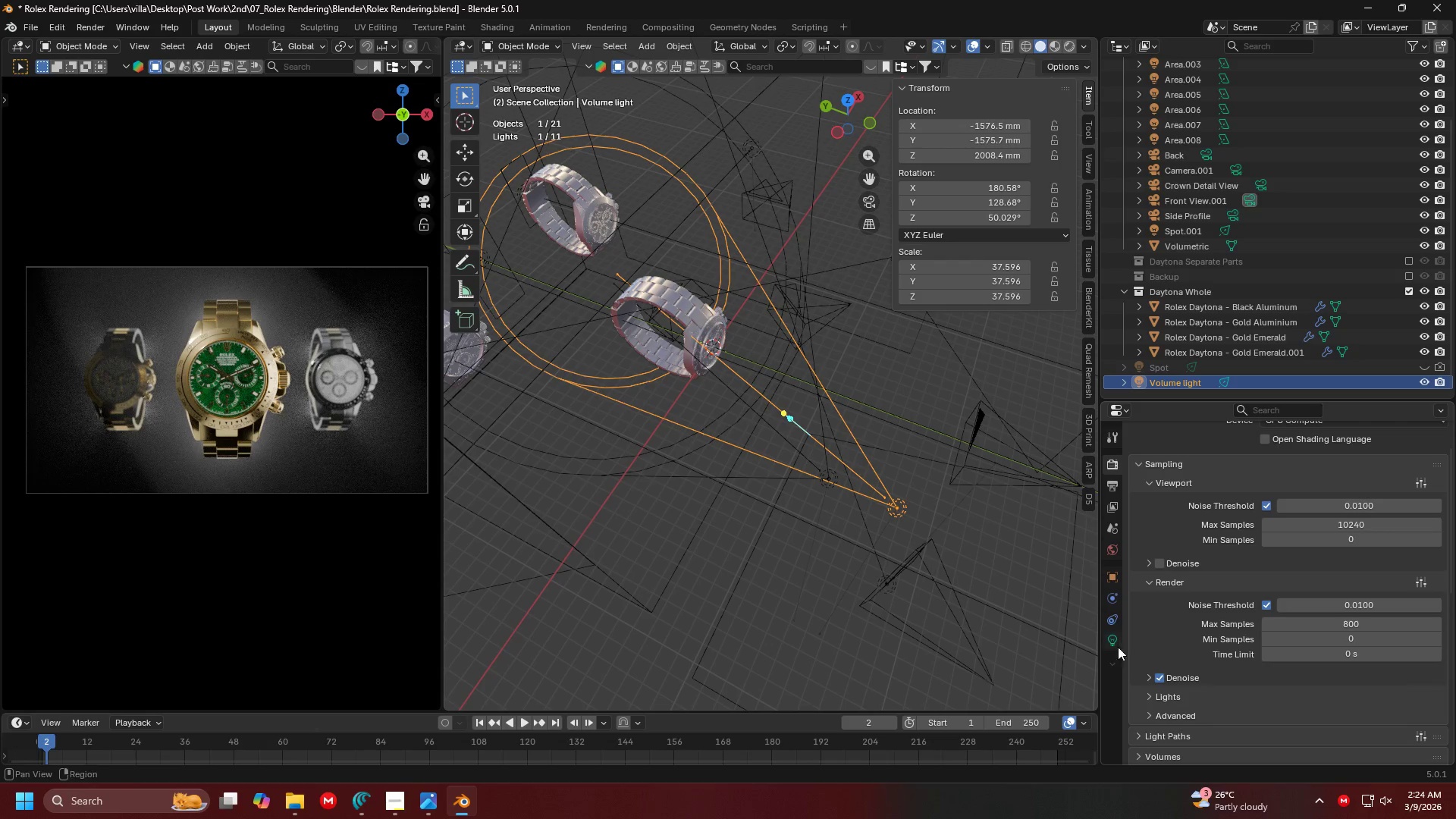 
left_click([1112, 639])
 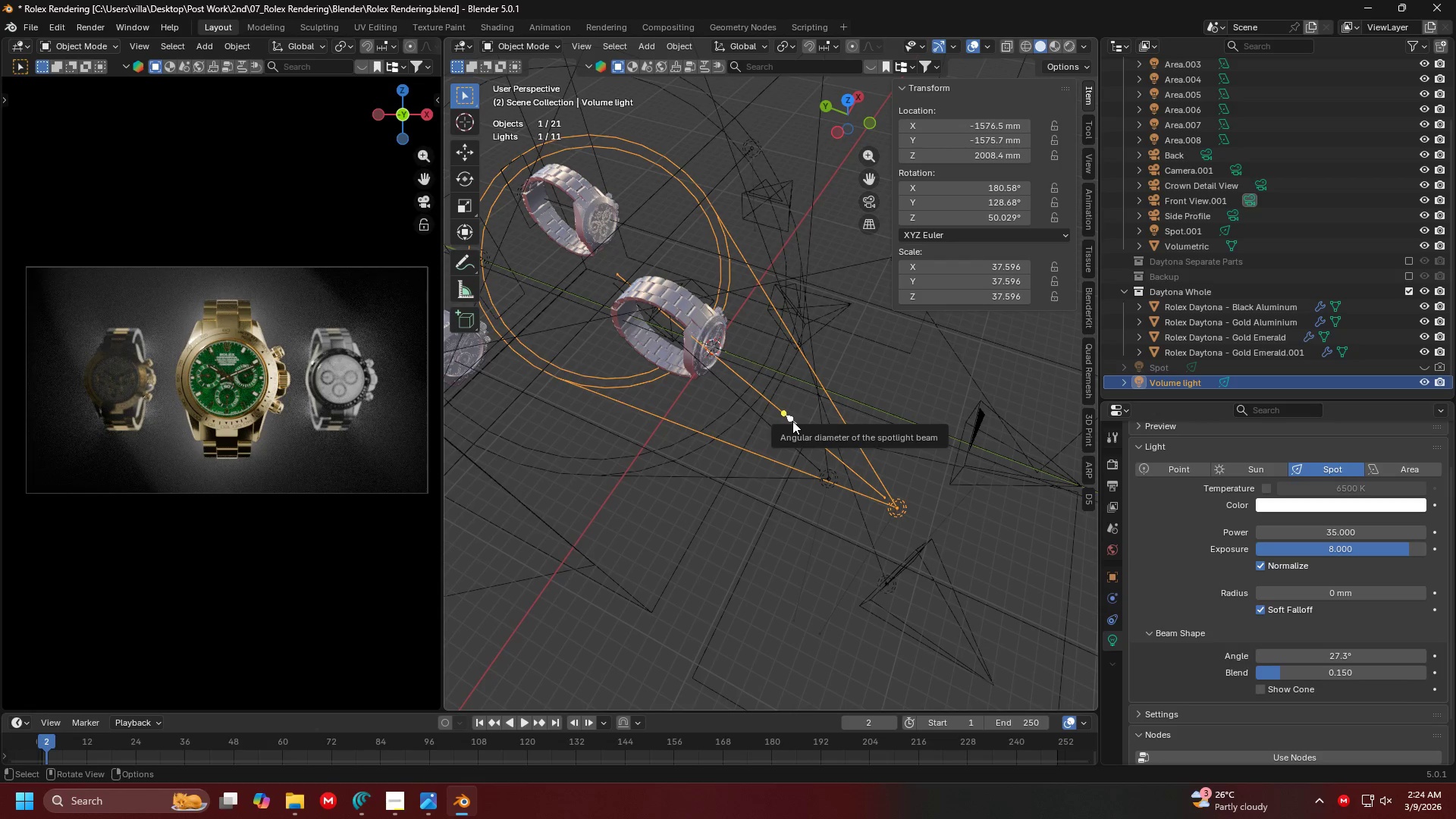 
left_click([792, 421])
 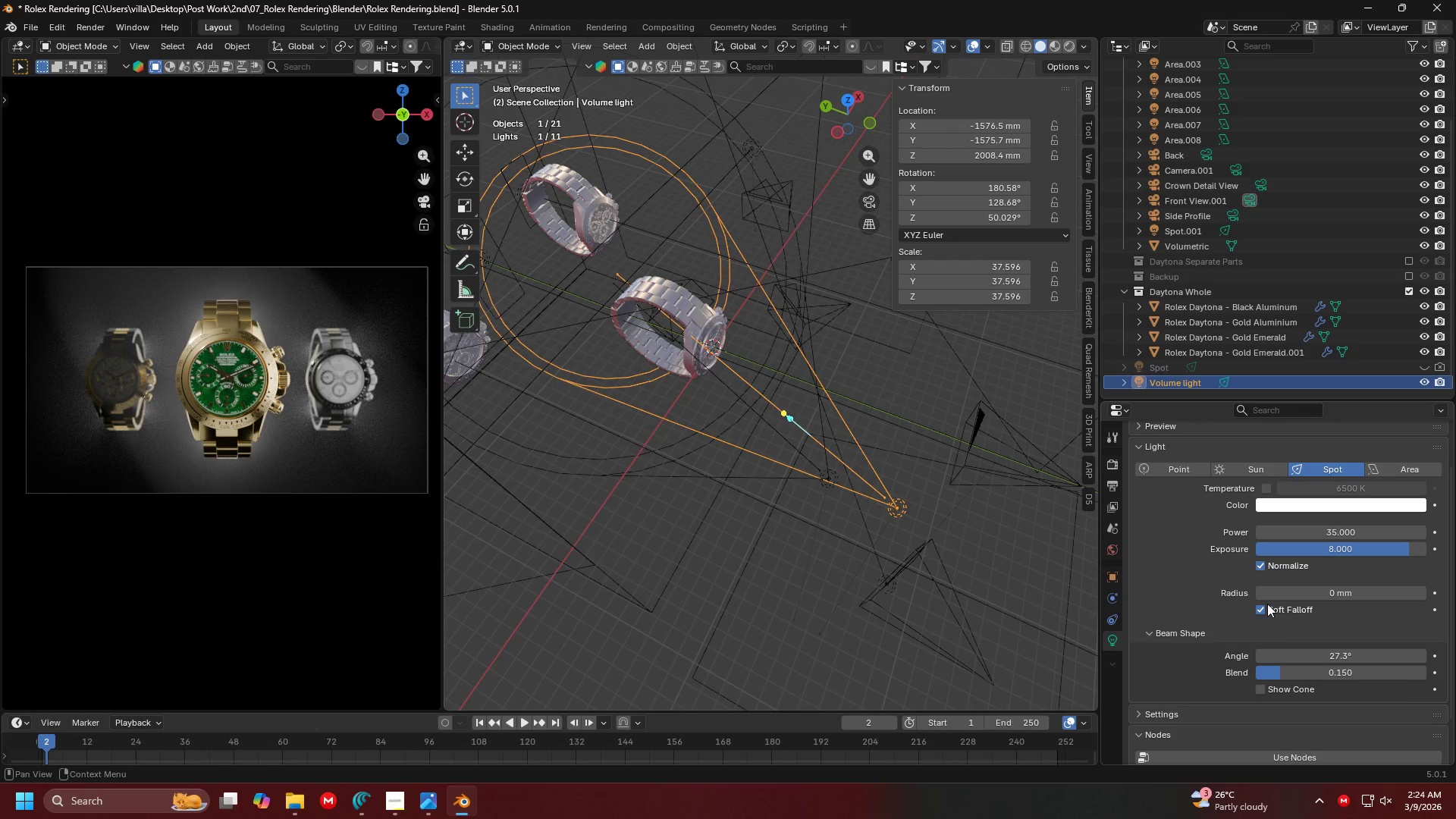 
wait(6.3)
 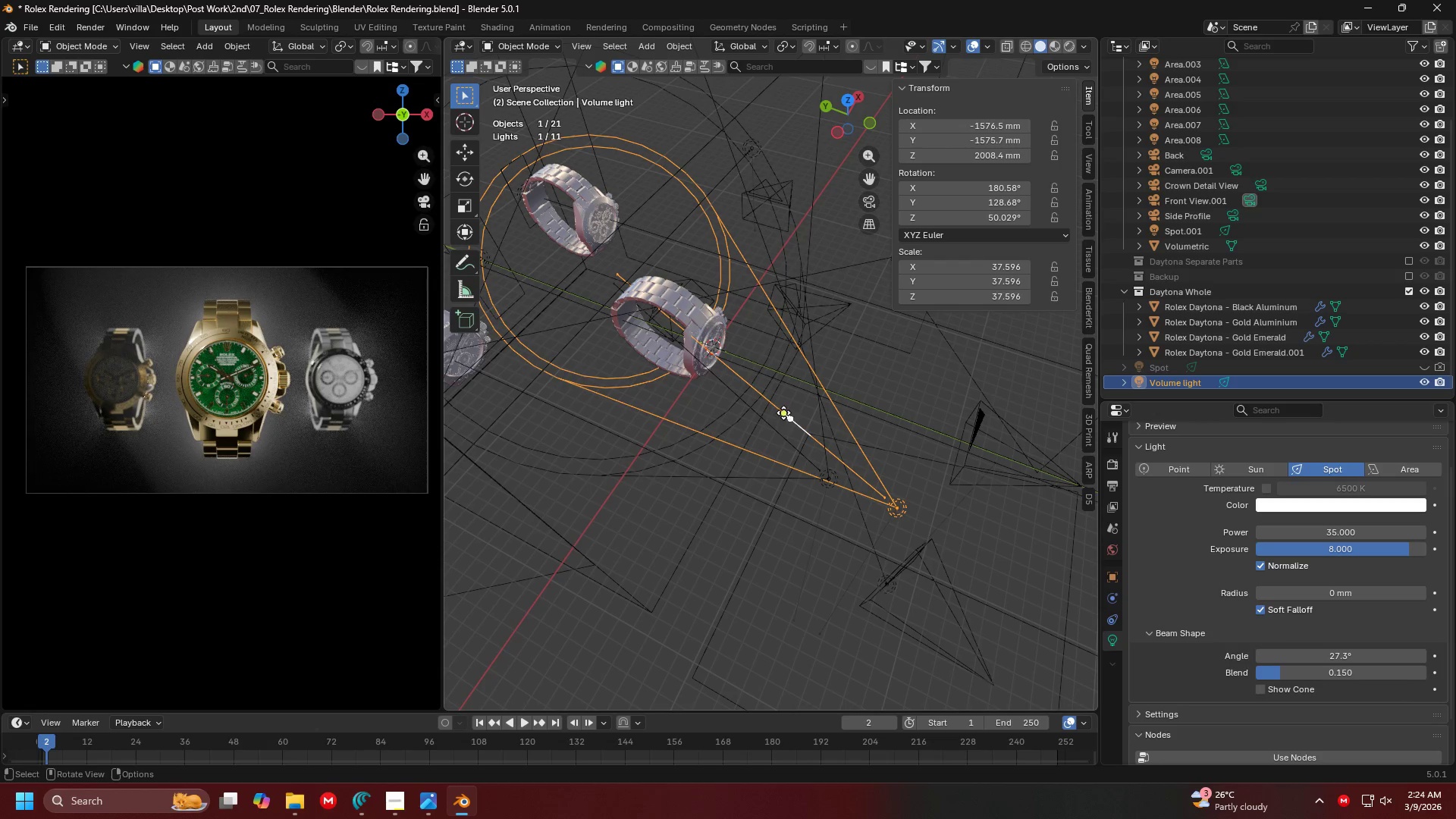 
left_click_drag(start_coordinate=[1322, 677], to_coordinate=[255, 192])
 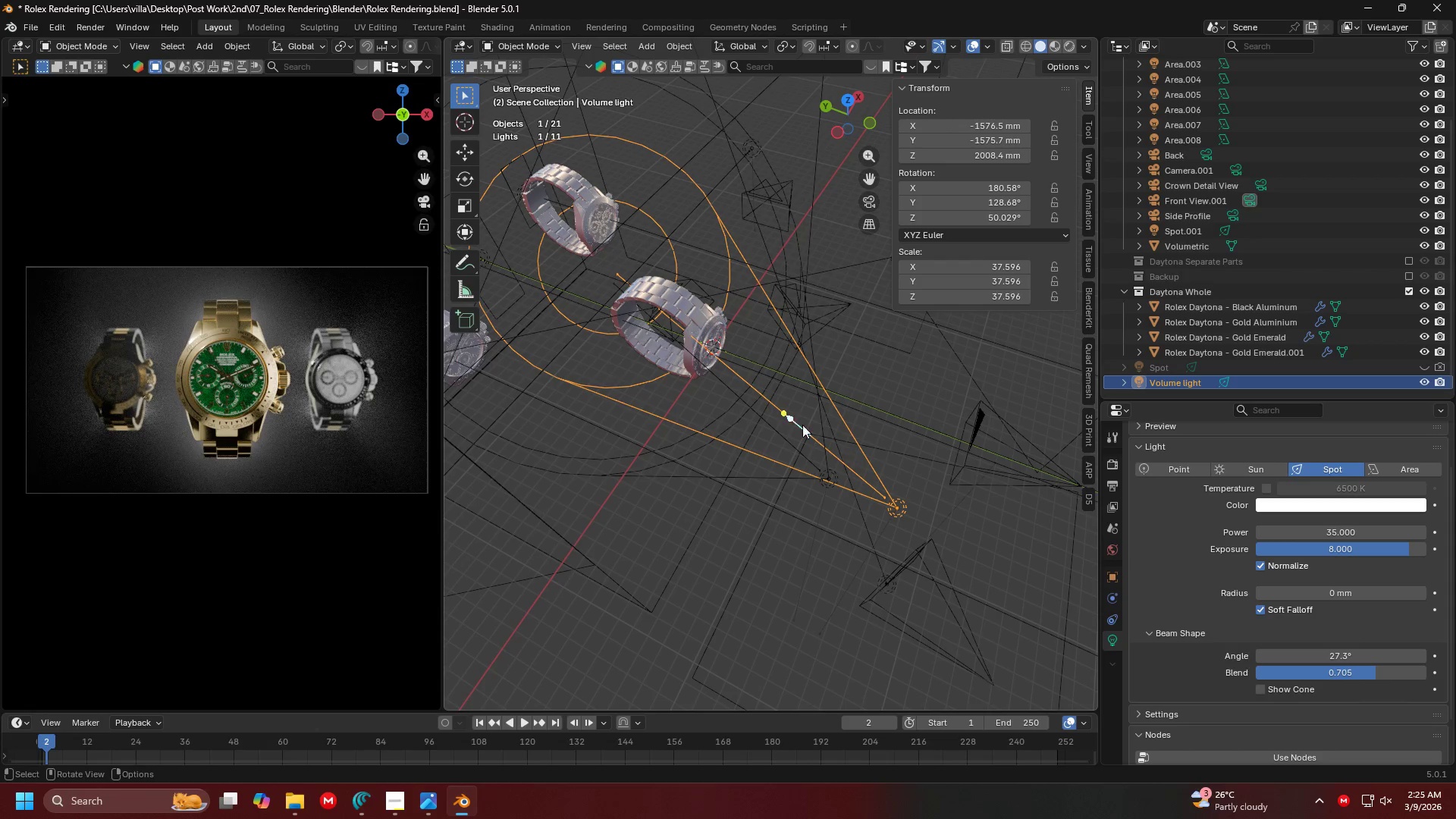 
left_click_drag(start_coordinate=[789, 420], to_coordinate=[783, 395])
 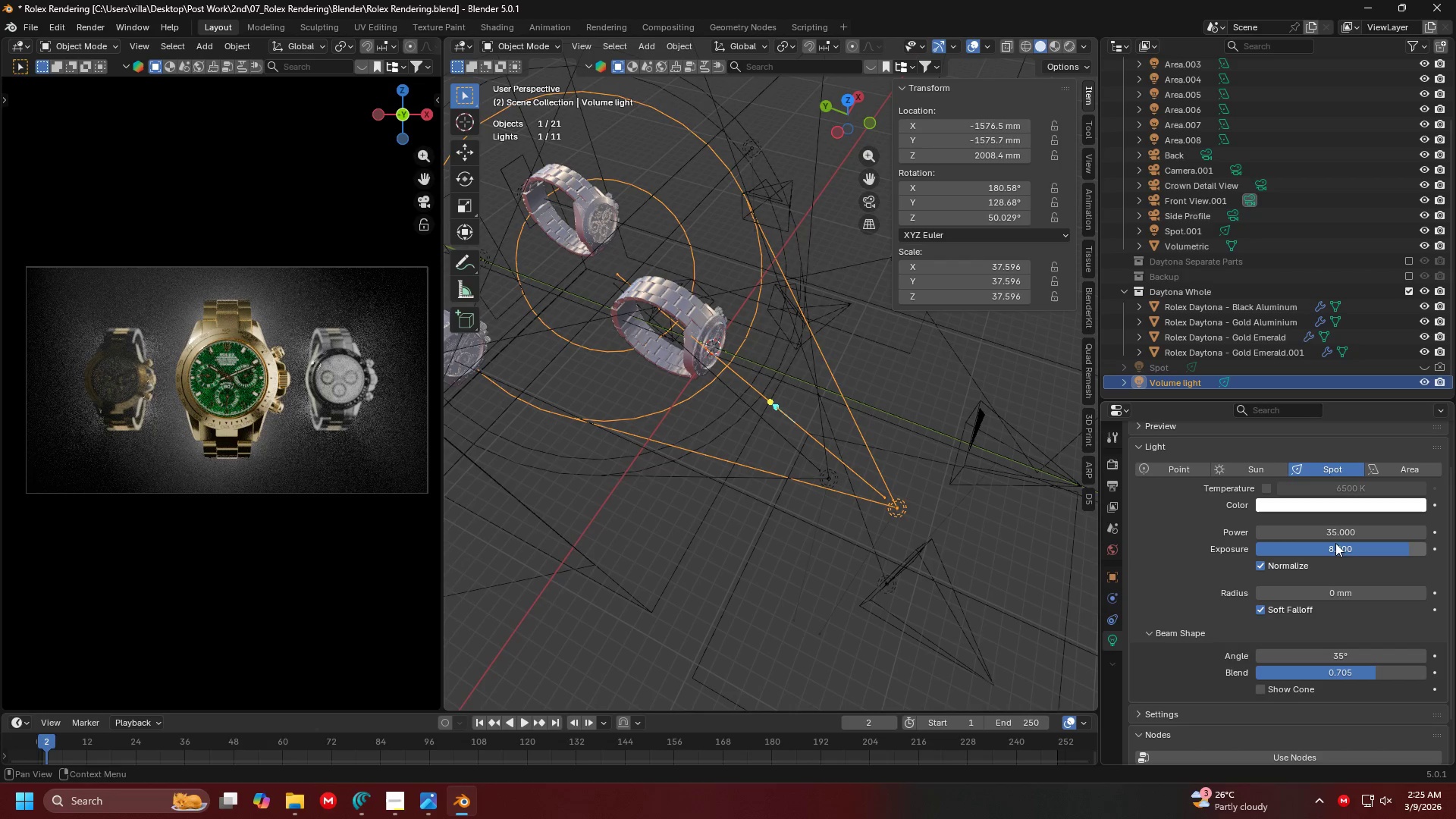 
left_click([1336, 544])
 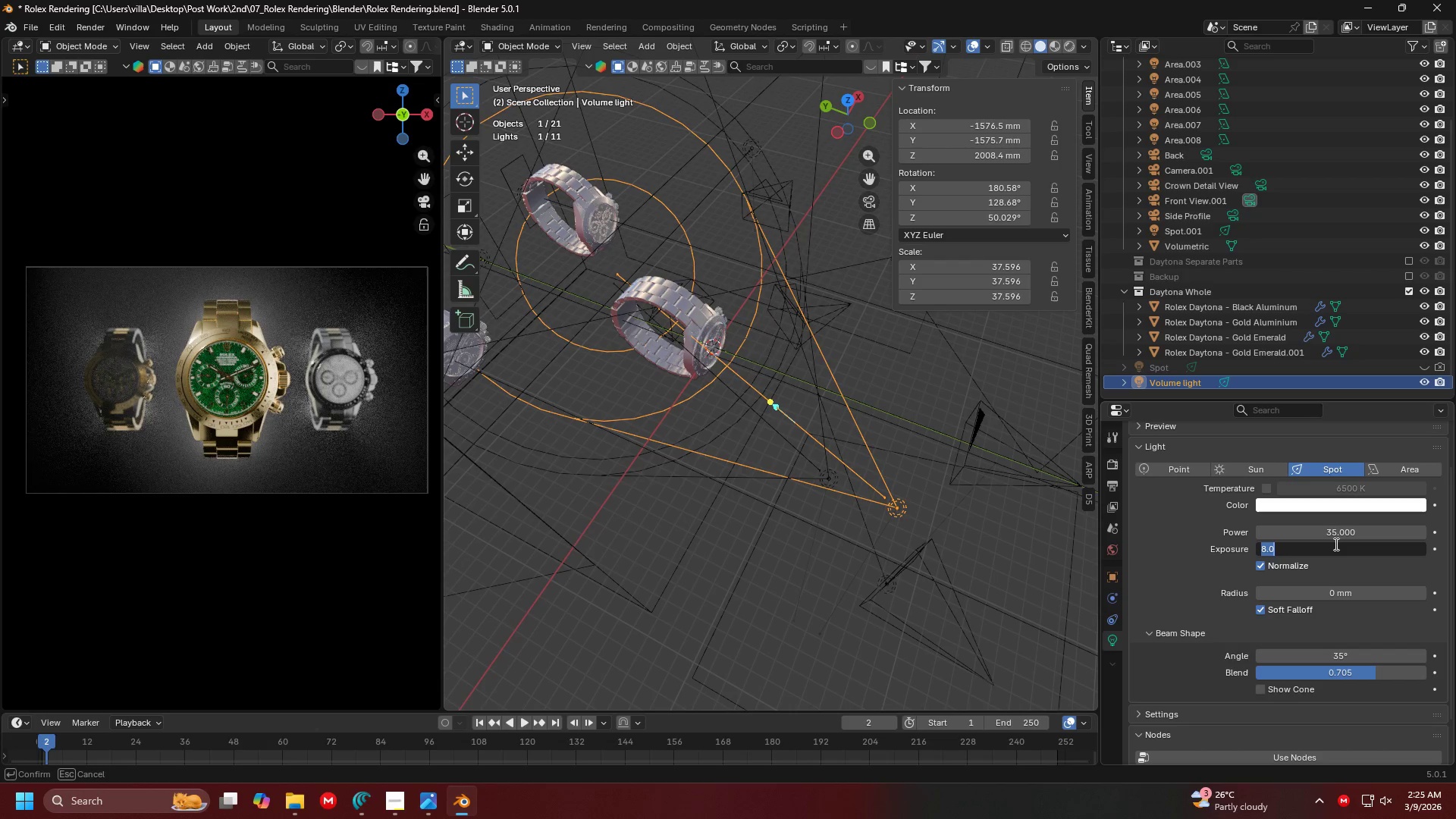 
type(10)
 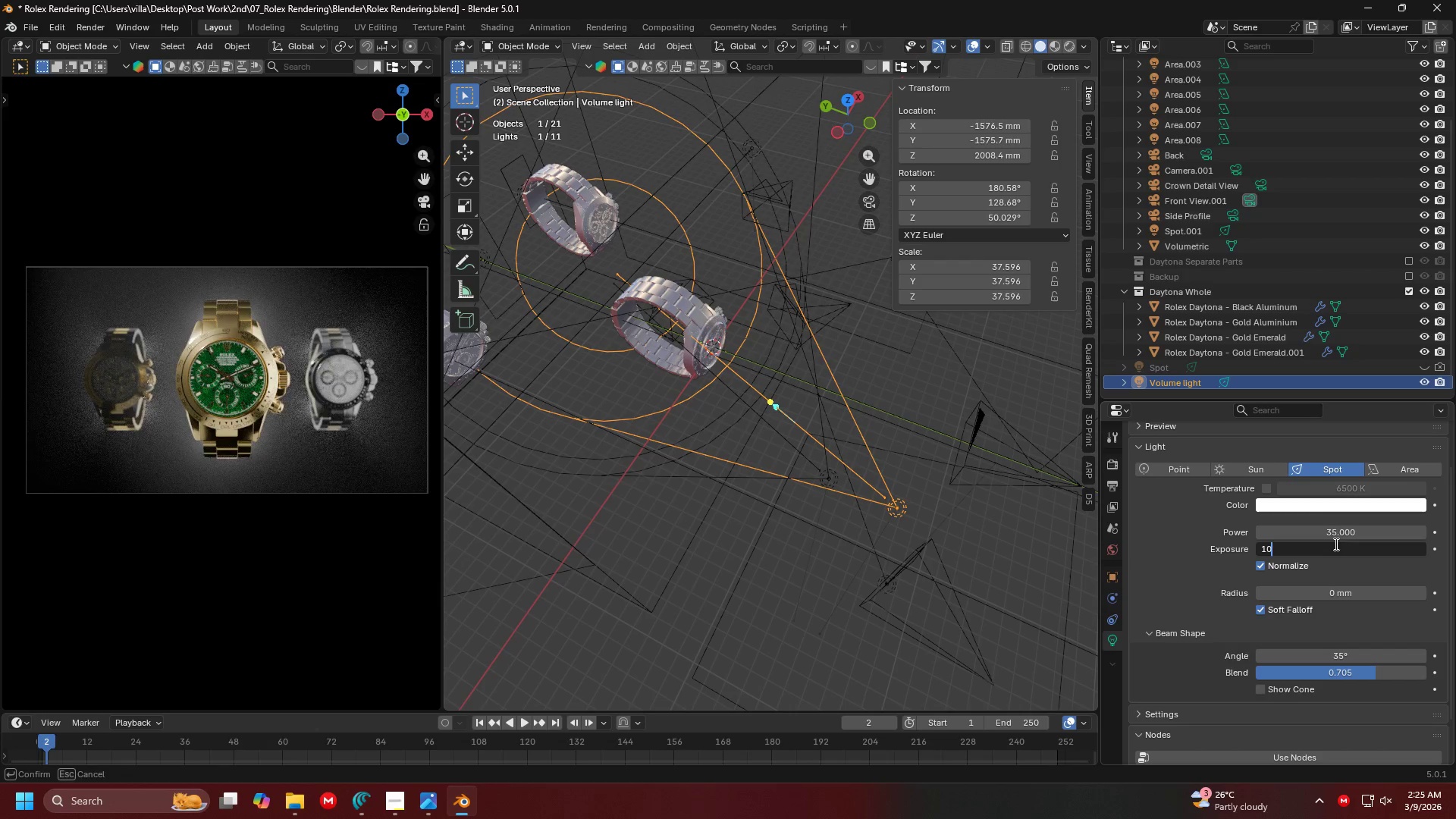 
key(Enter)
 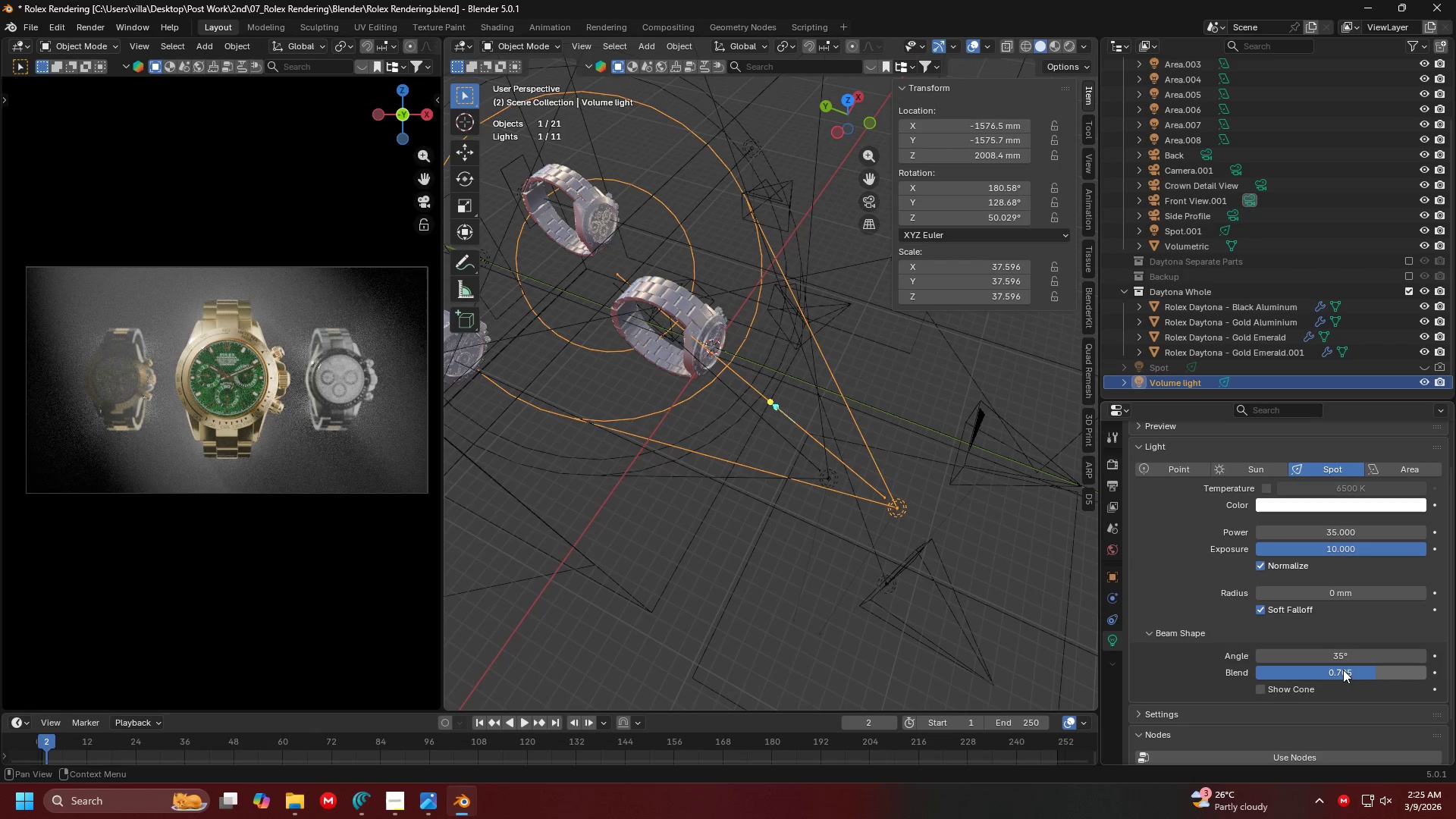 
left_click_drag(start_coordinate=[1337, 669], to_coordinate=[180, 195])
 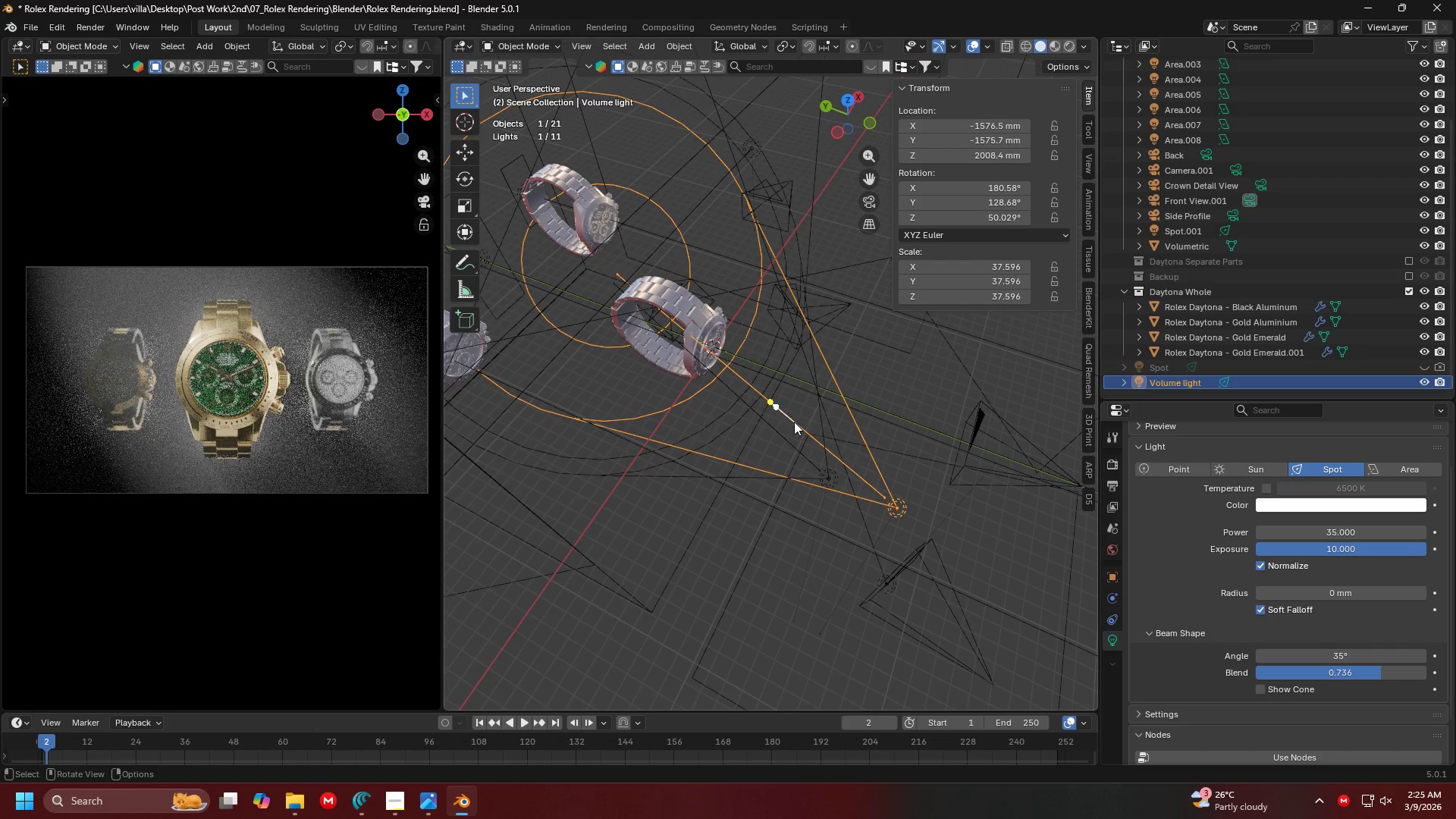 
left_click_drag(start_coordinate=[786, 413], to_coordinate=[767, 385])
 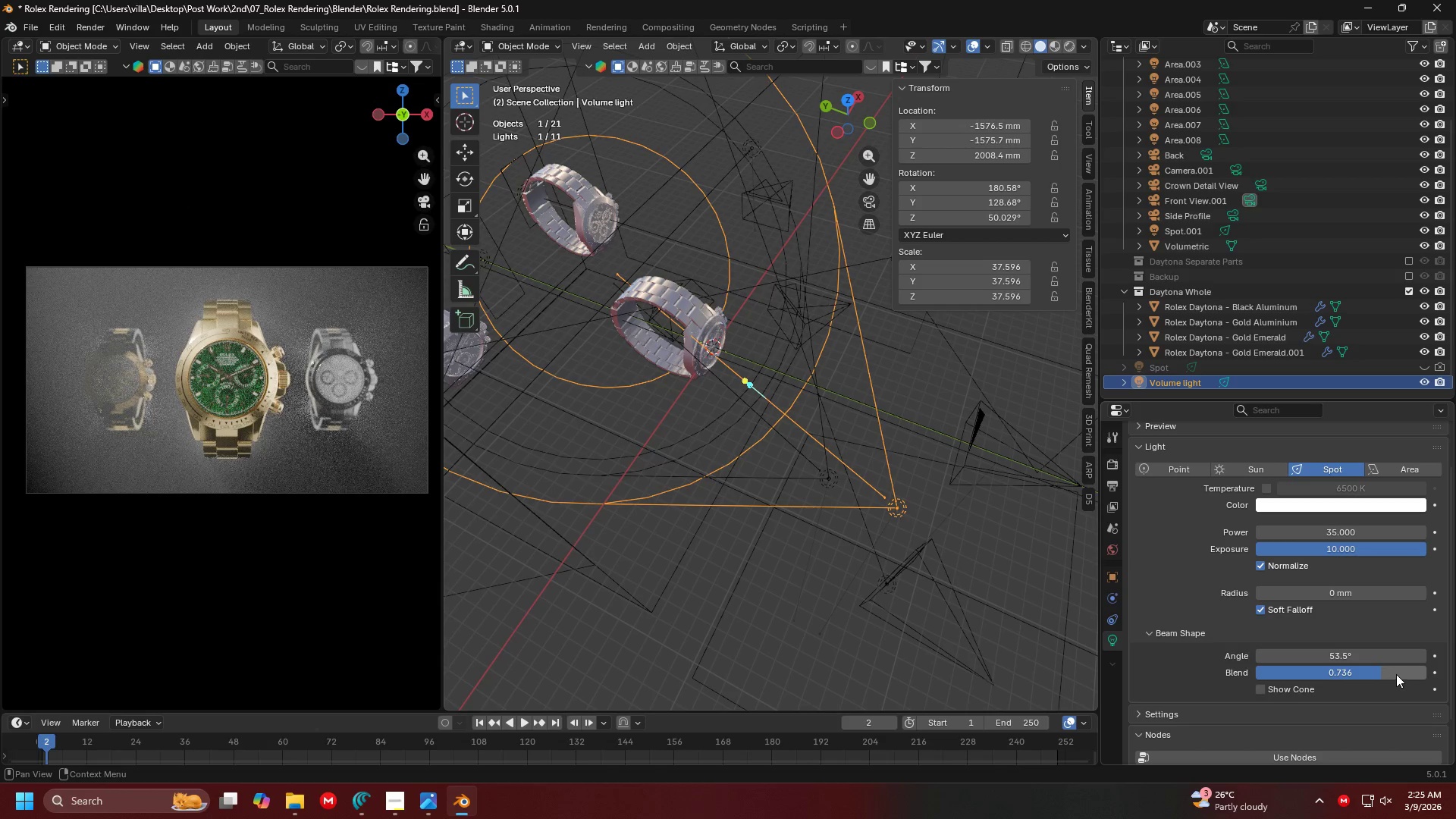 
left_click_drag(start_coordinate=[1387, 671], to_coordinate=[359, 173])
 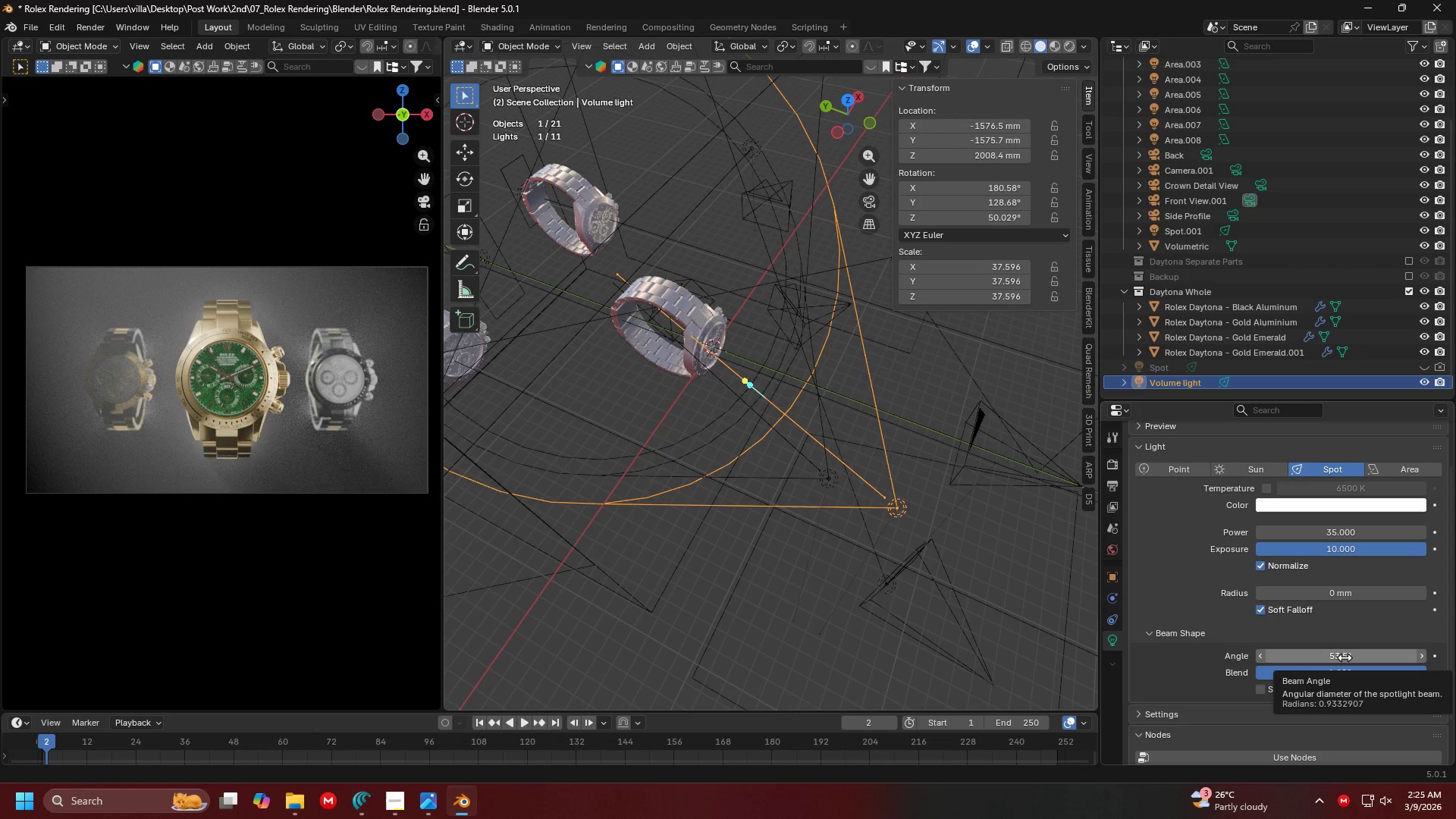 
left_click_drag(start_coordinate=[761, 395], to_coordinate=[786, 410])
 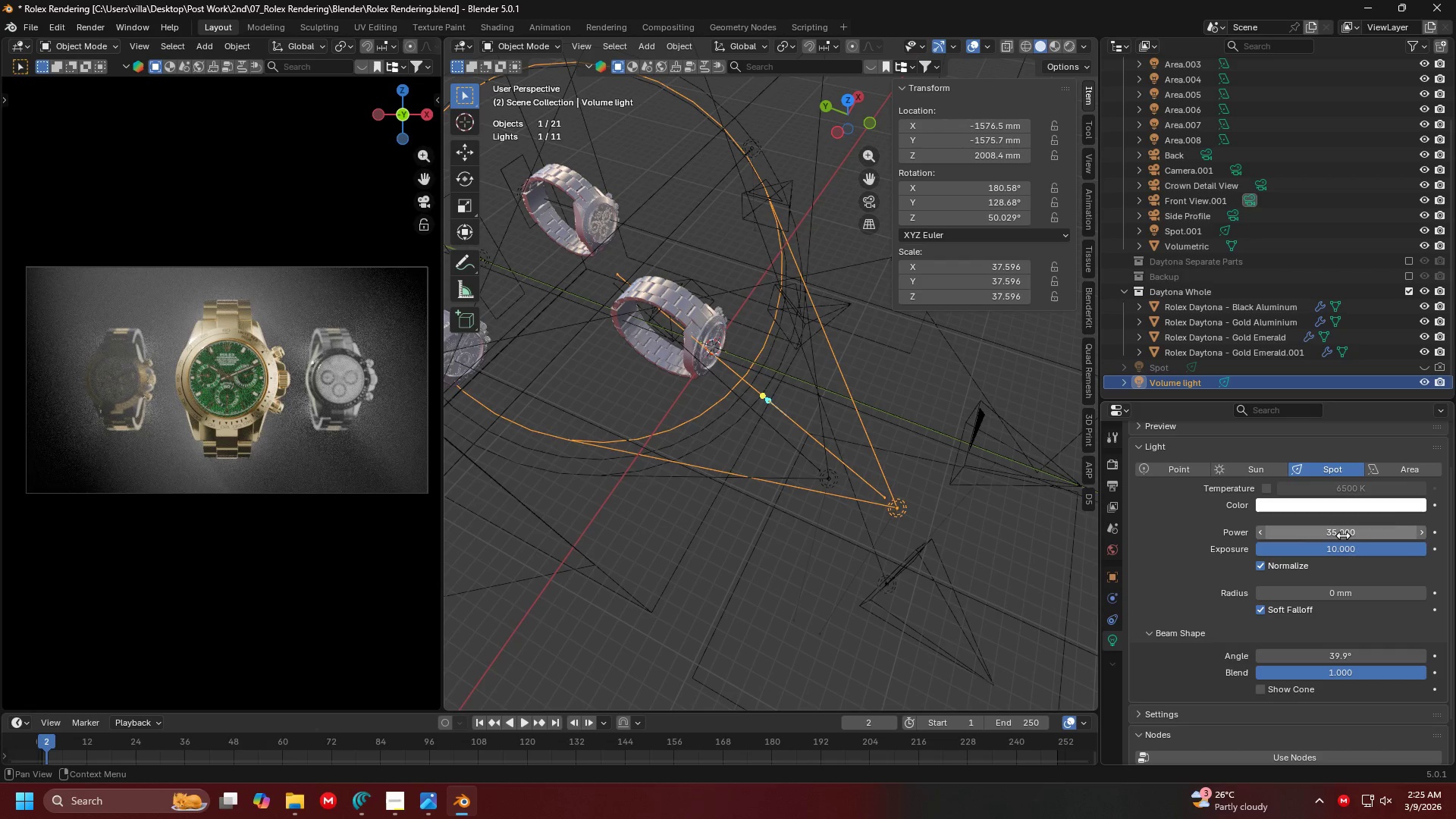 
left_click([1347, 548])
 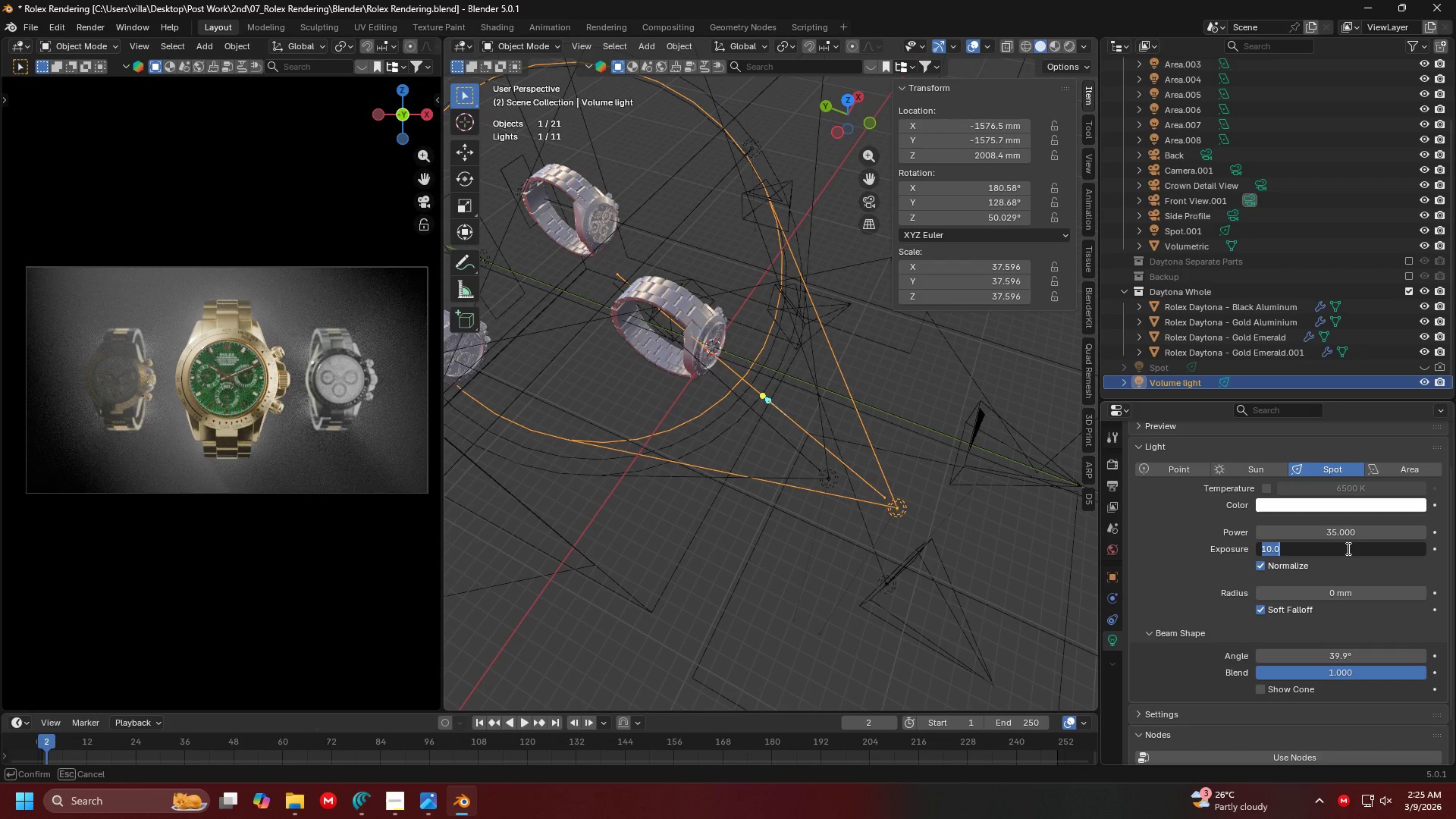 
key(9)
 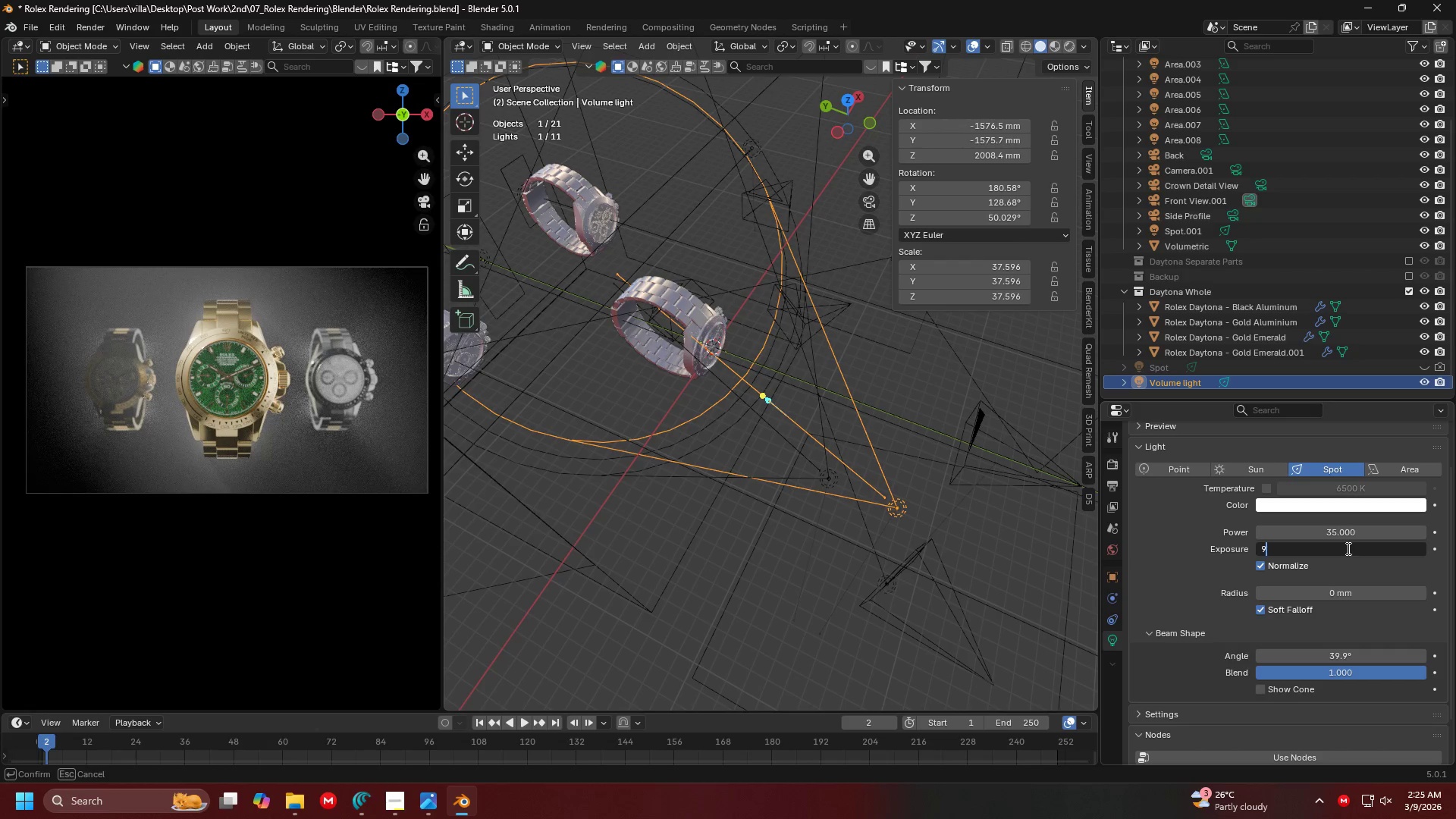 
key(Enter)
 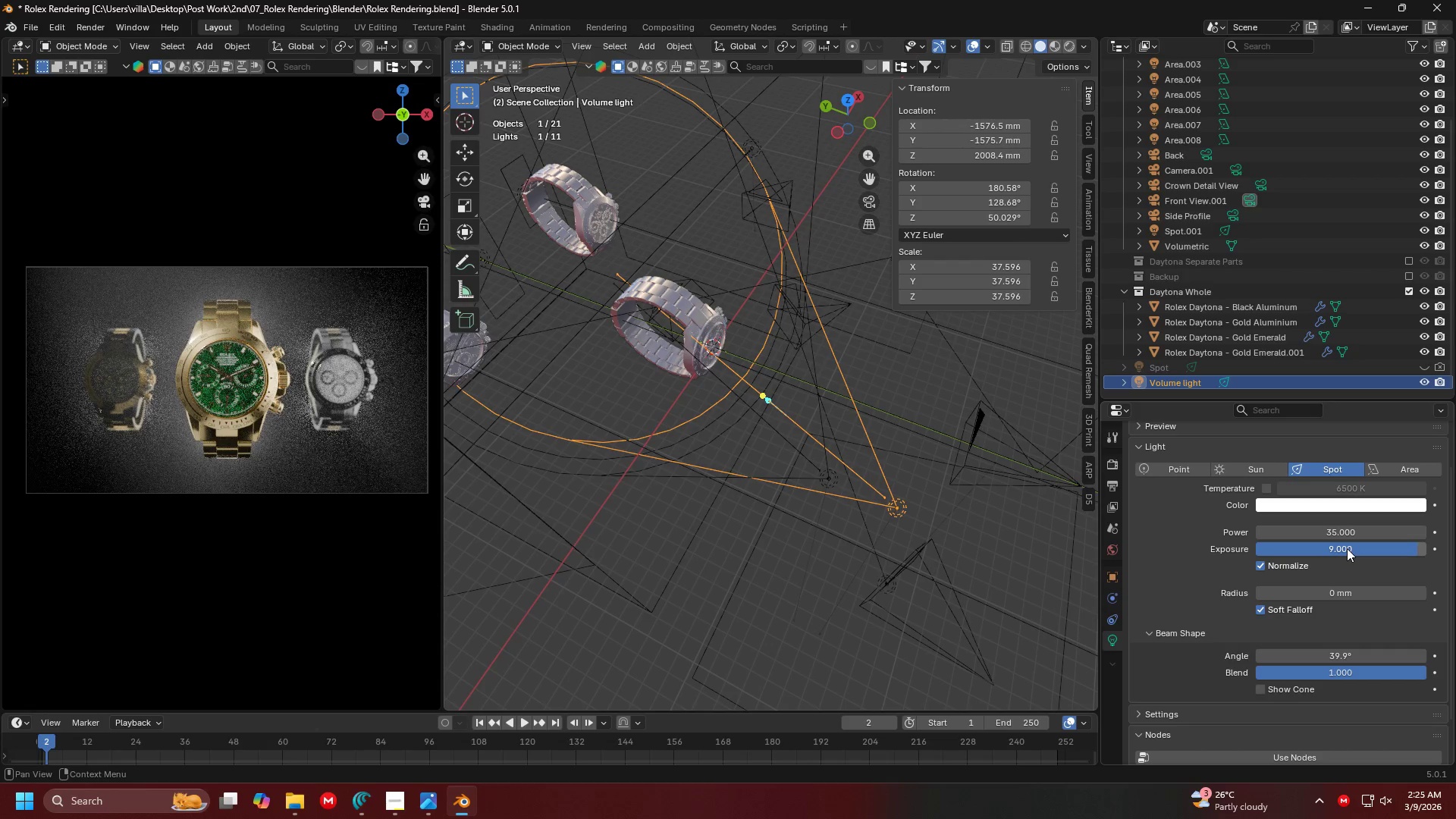 
left_click([1347, 548])
 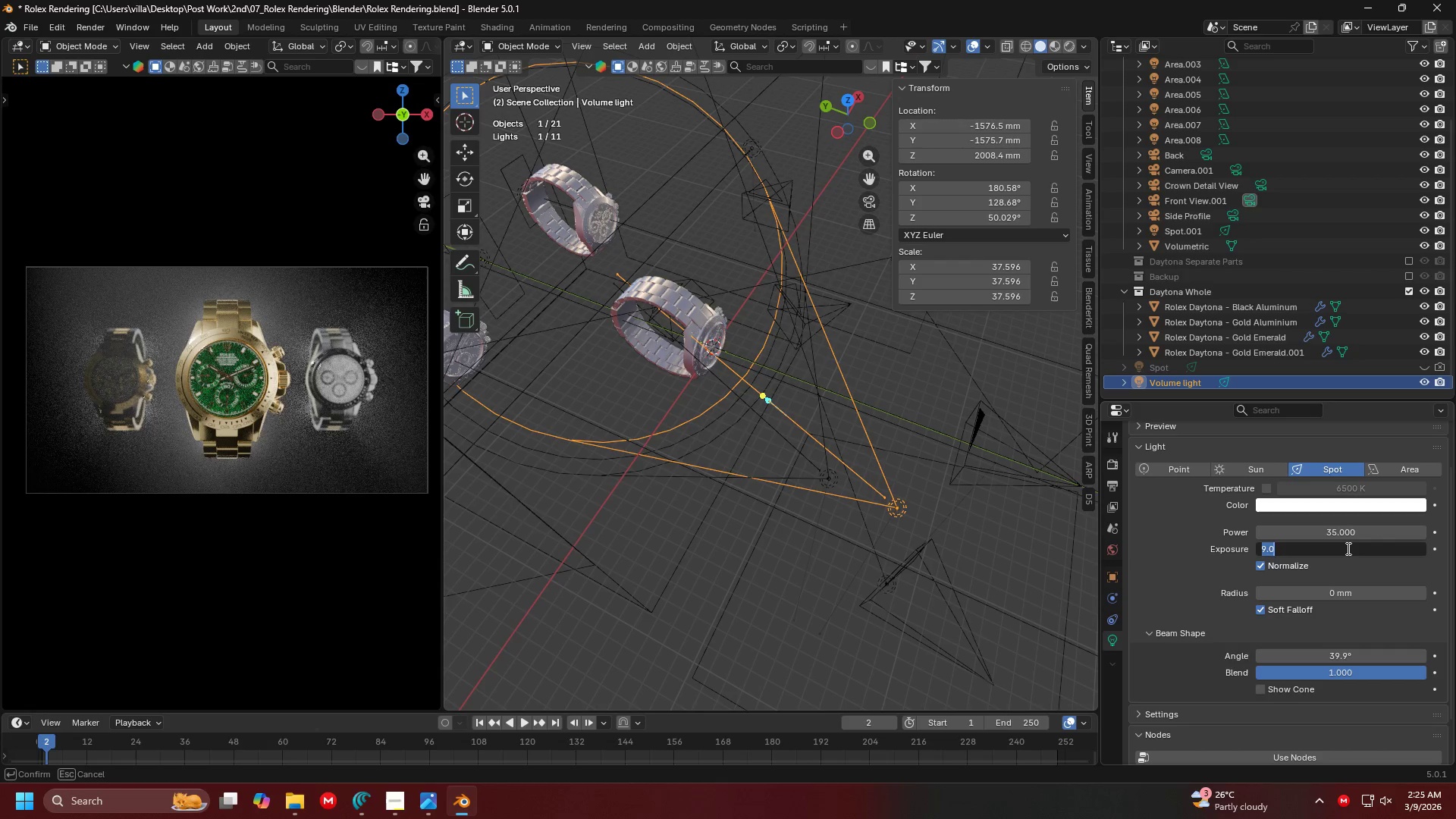 
key(8)
 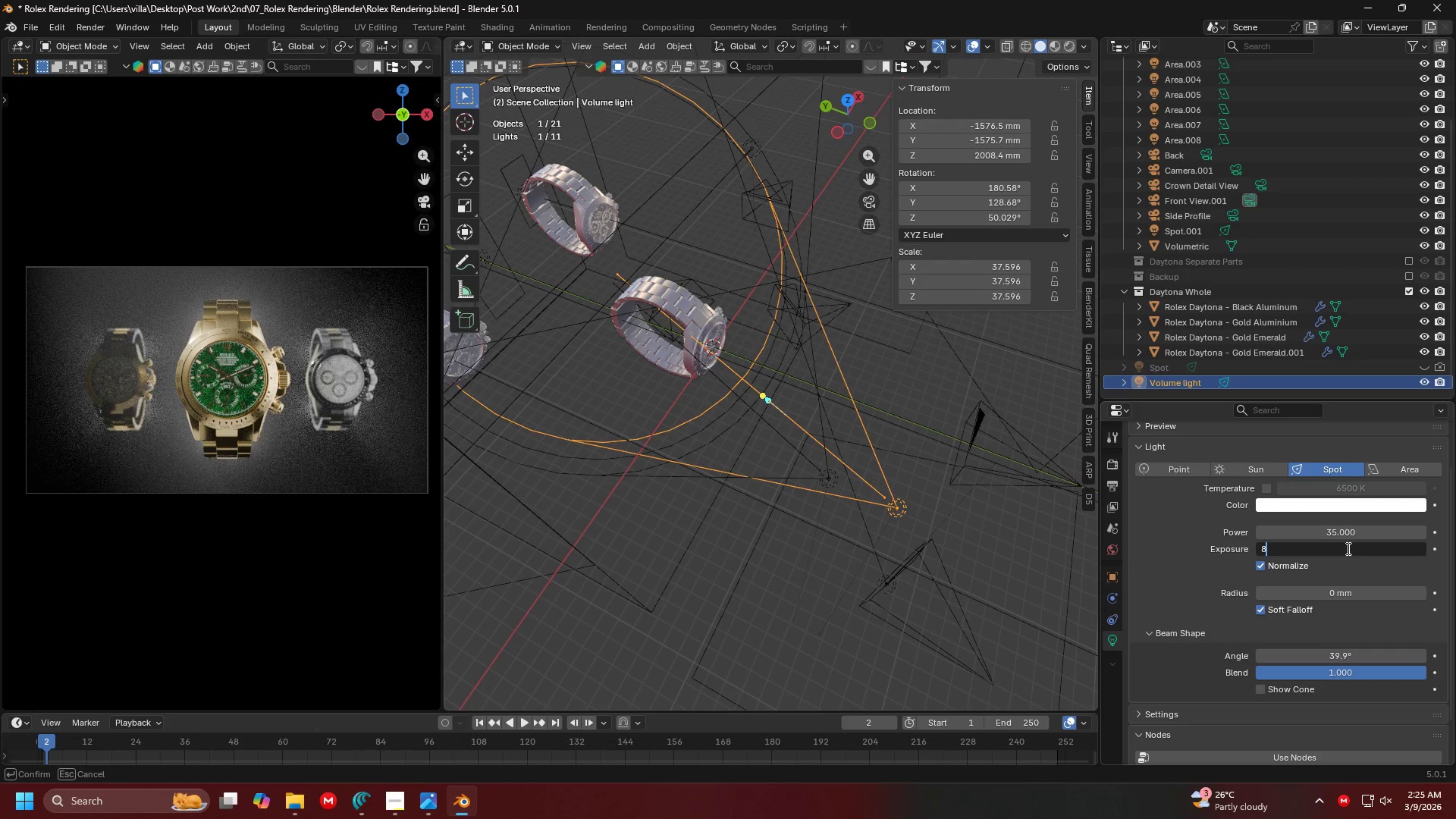 
key(Shift+ShiftRight)
 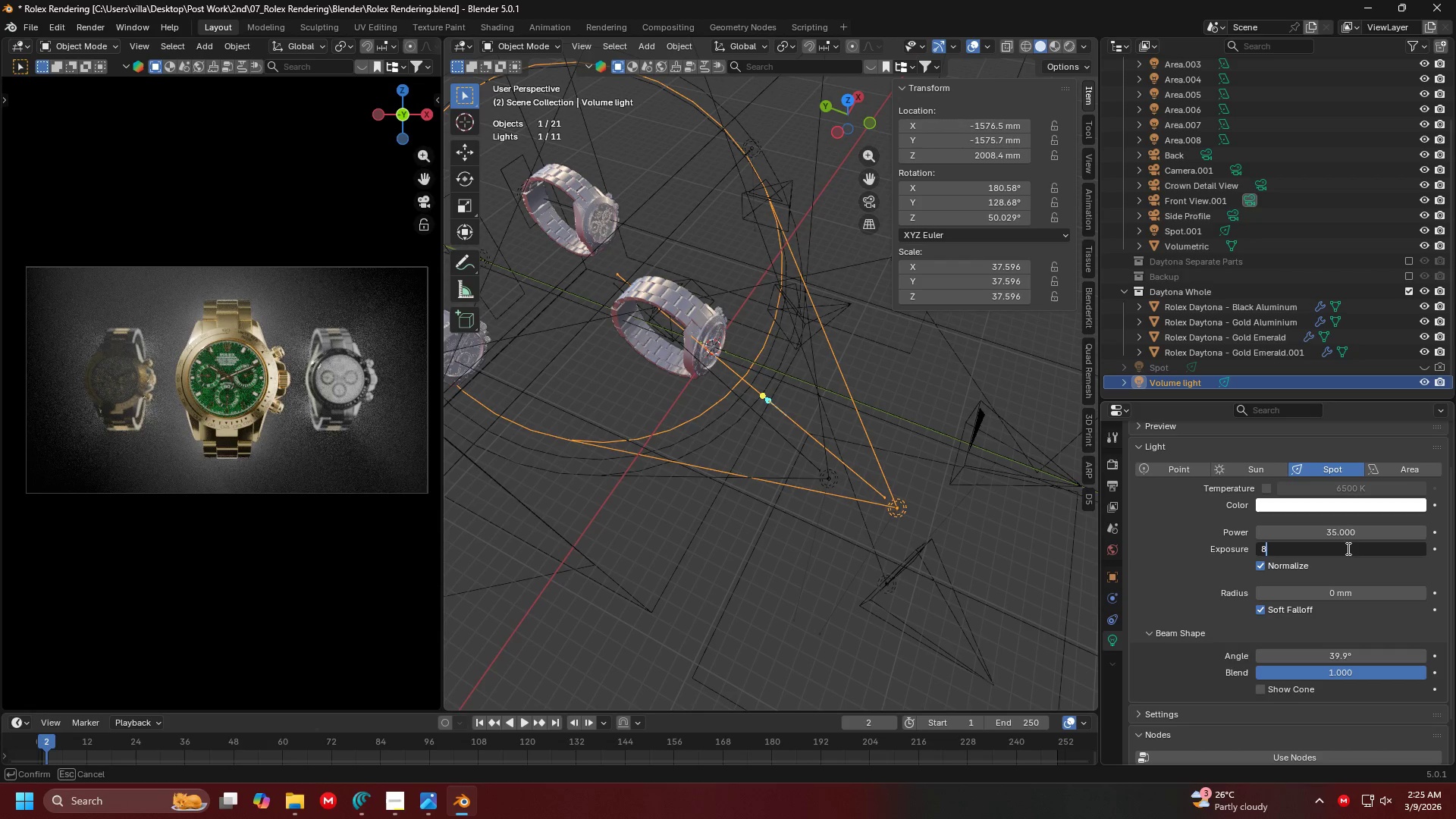 
key(Enter)
 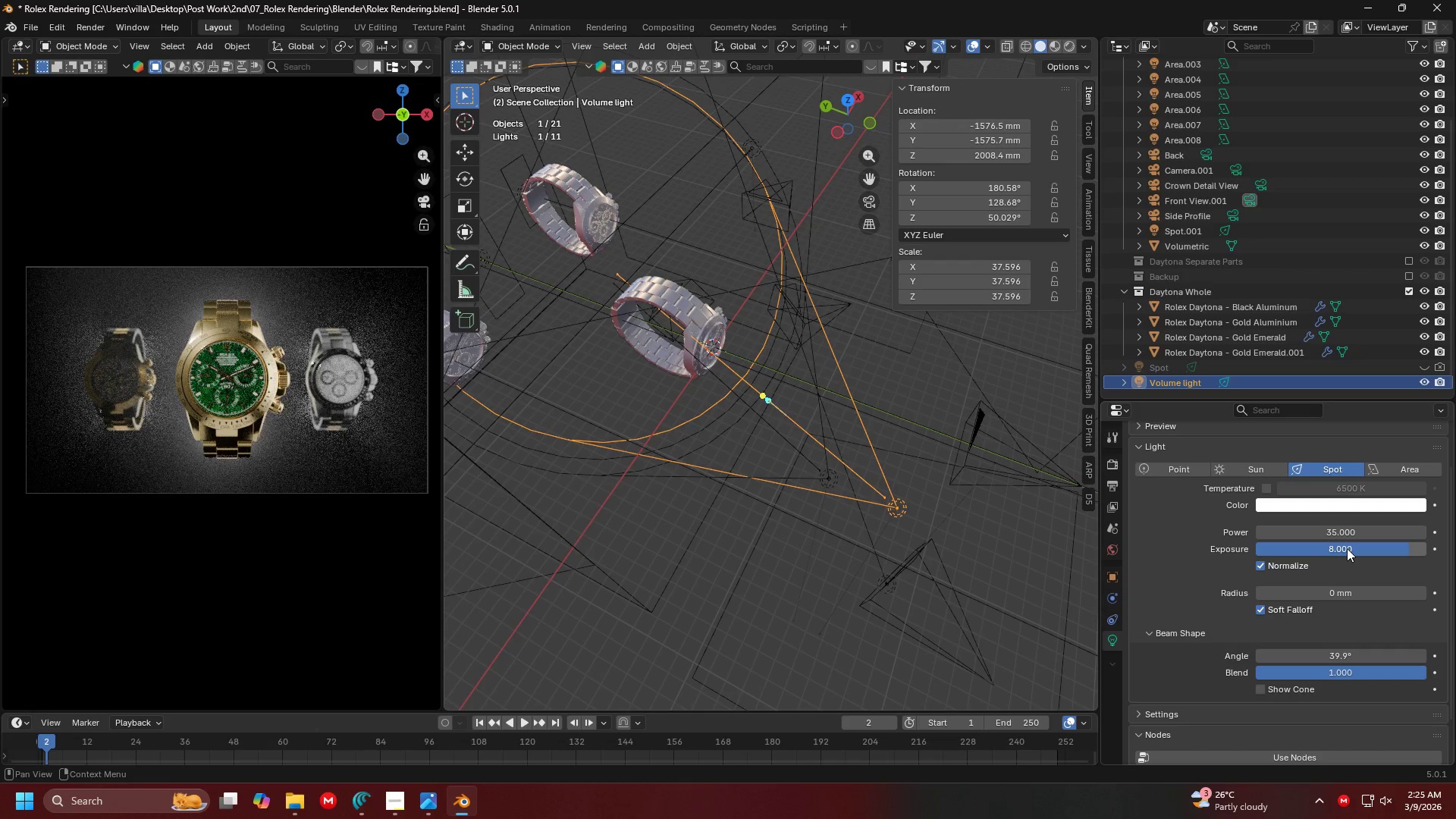 
left_click([1347, 548])
 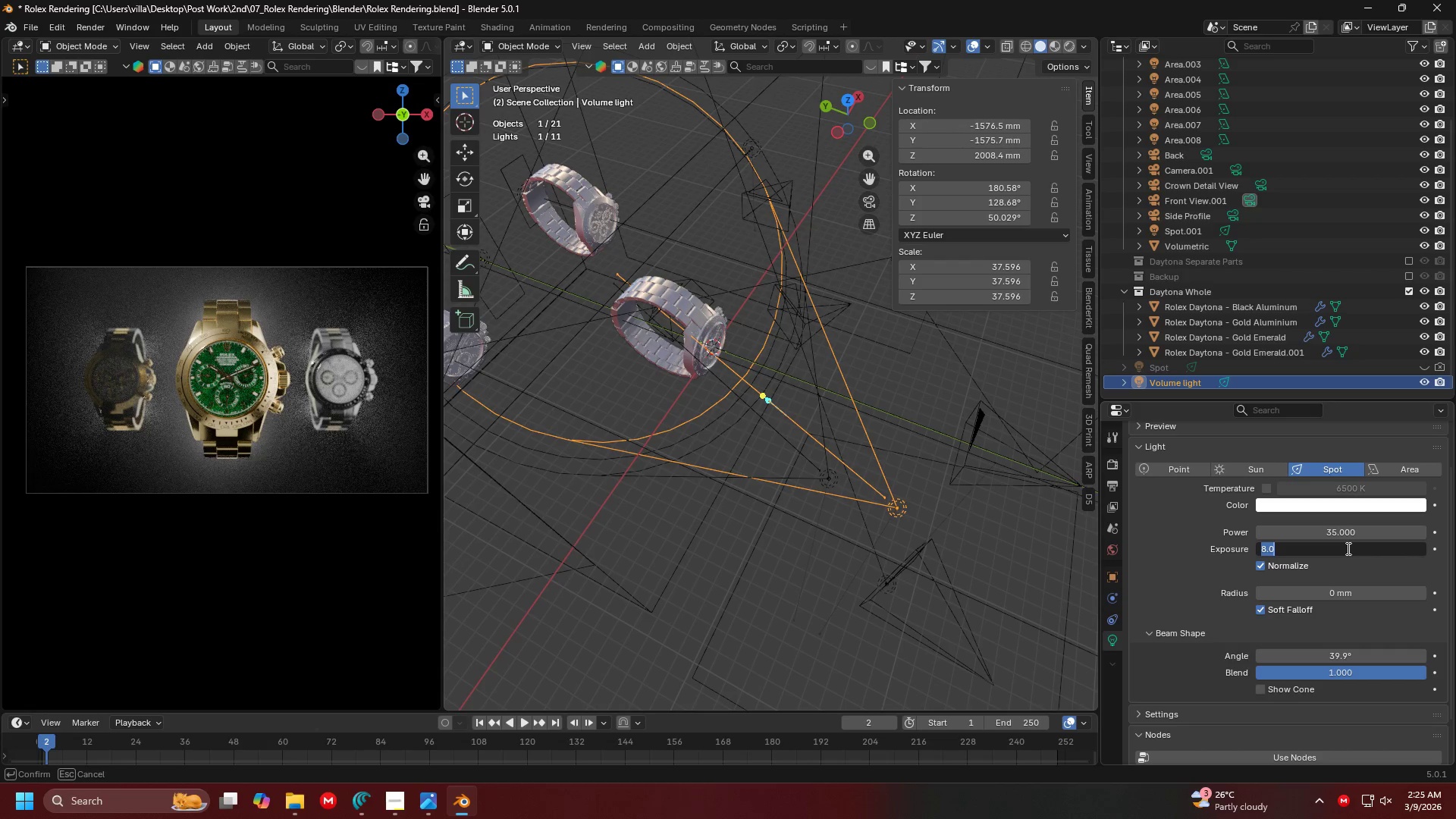 
key(9)
 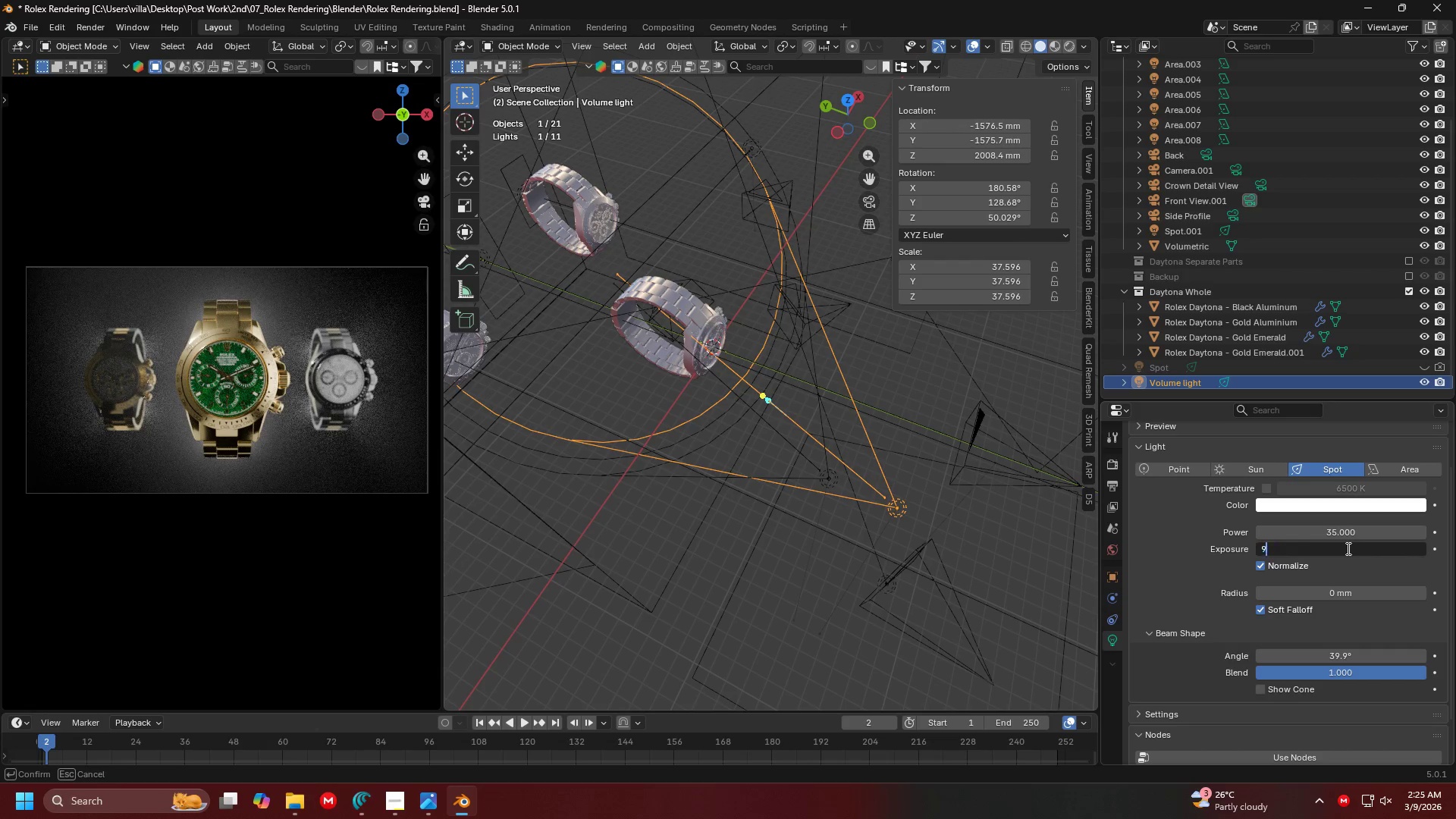 
key(Enter)
 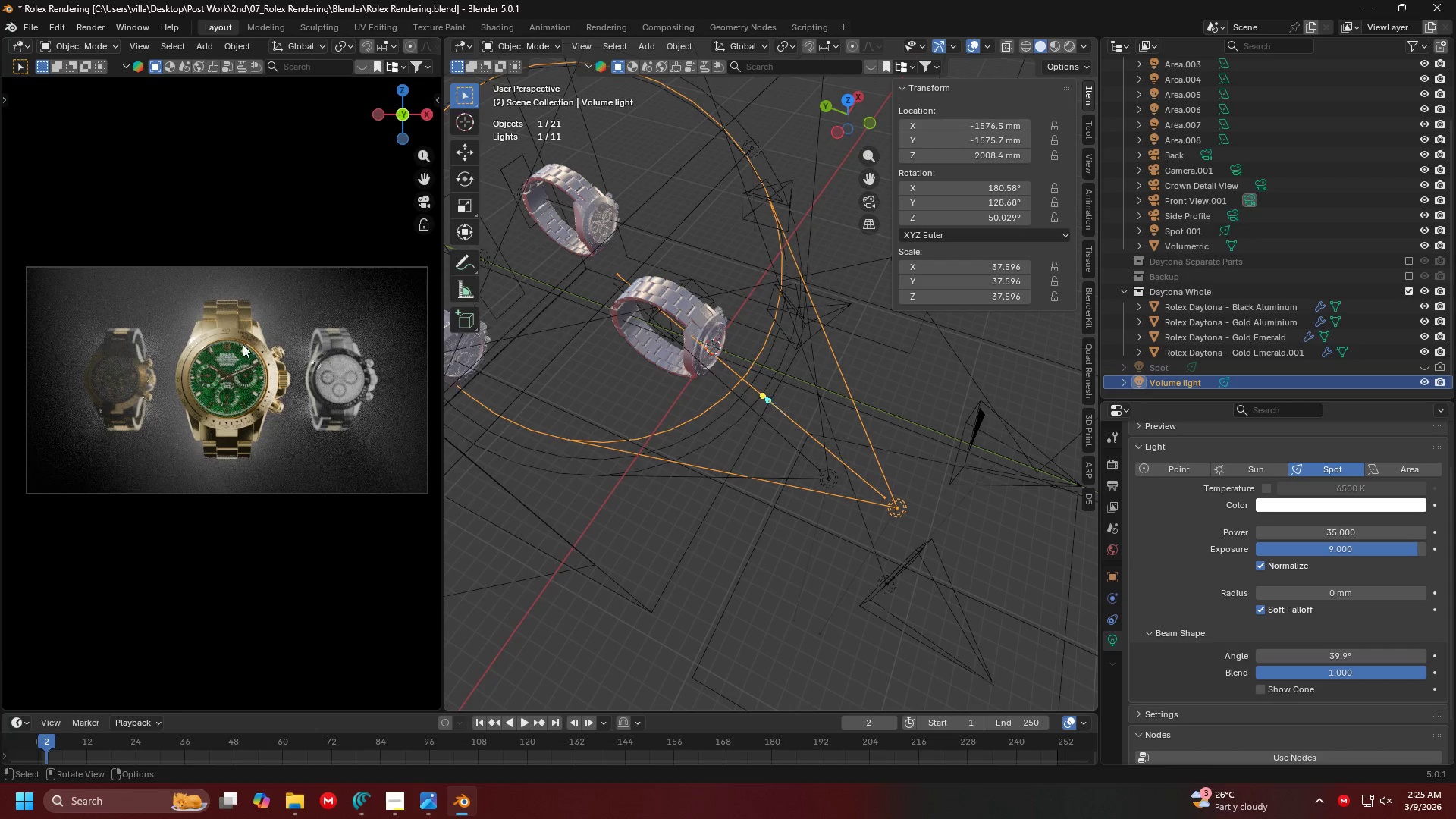 
key(Alt+Tab)
 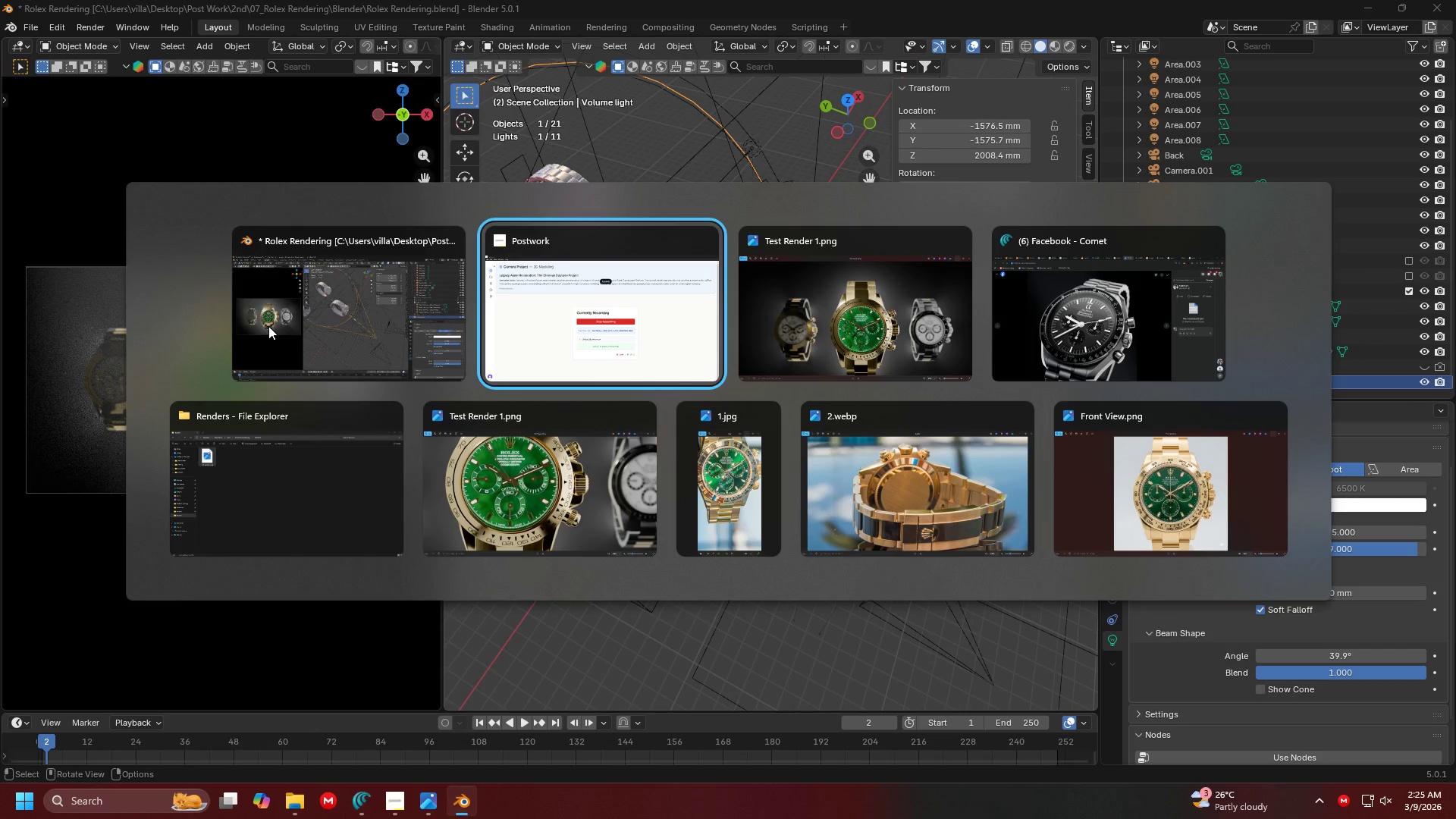 
key(Alt+Tab)
 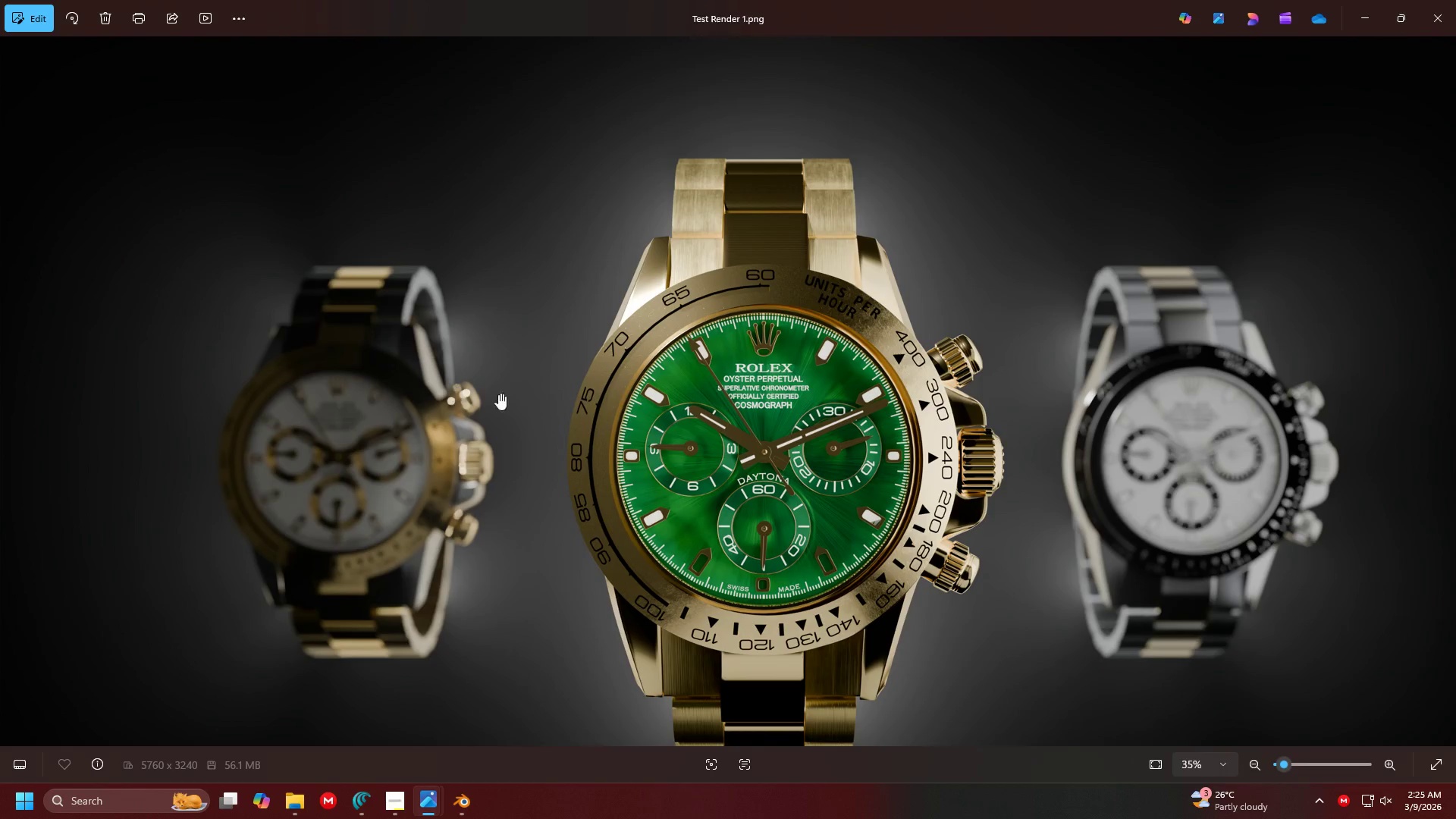 
scroll: coordinate [624, 386], scroll_direction: down, amount: 12.0
 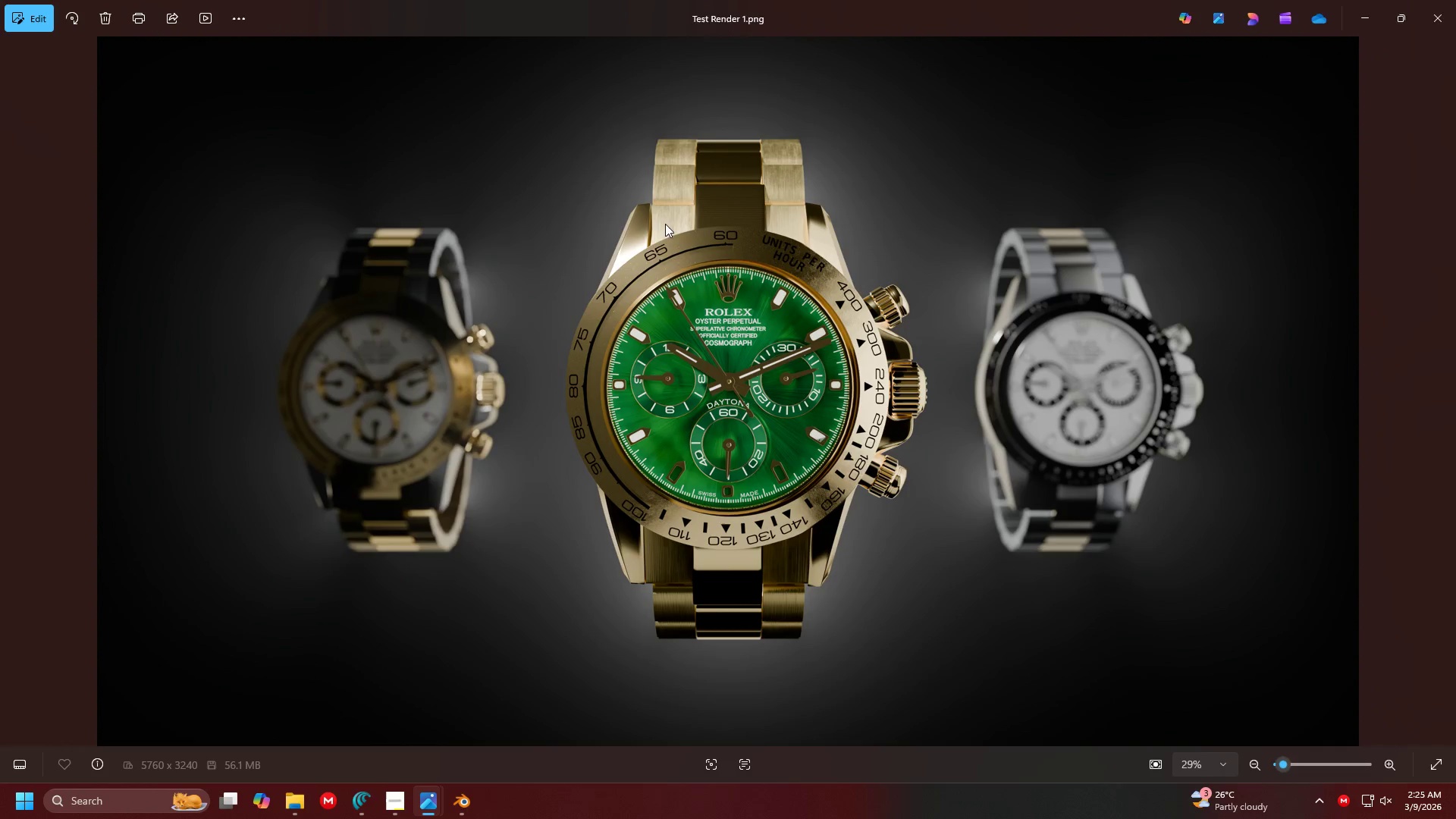 
key(Alt+Tab)
 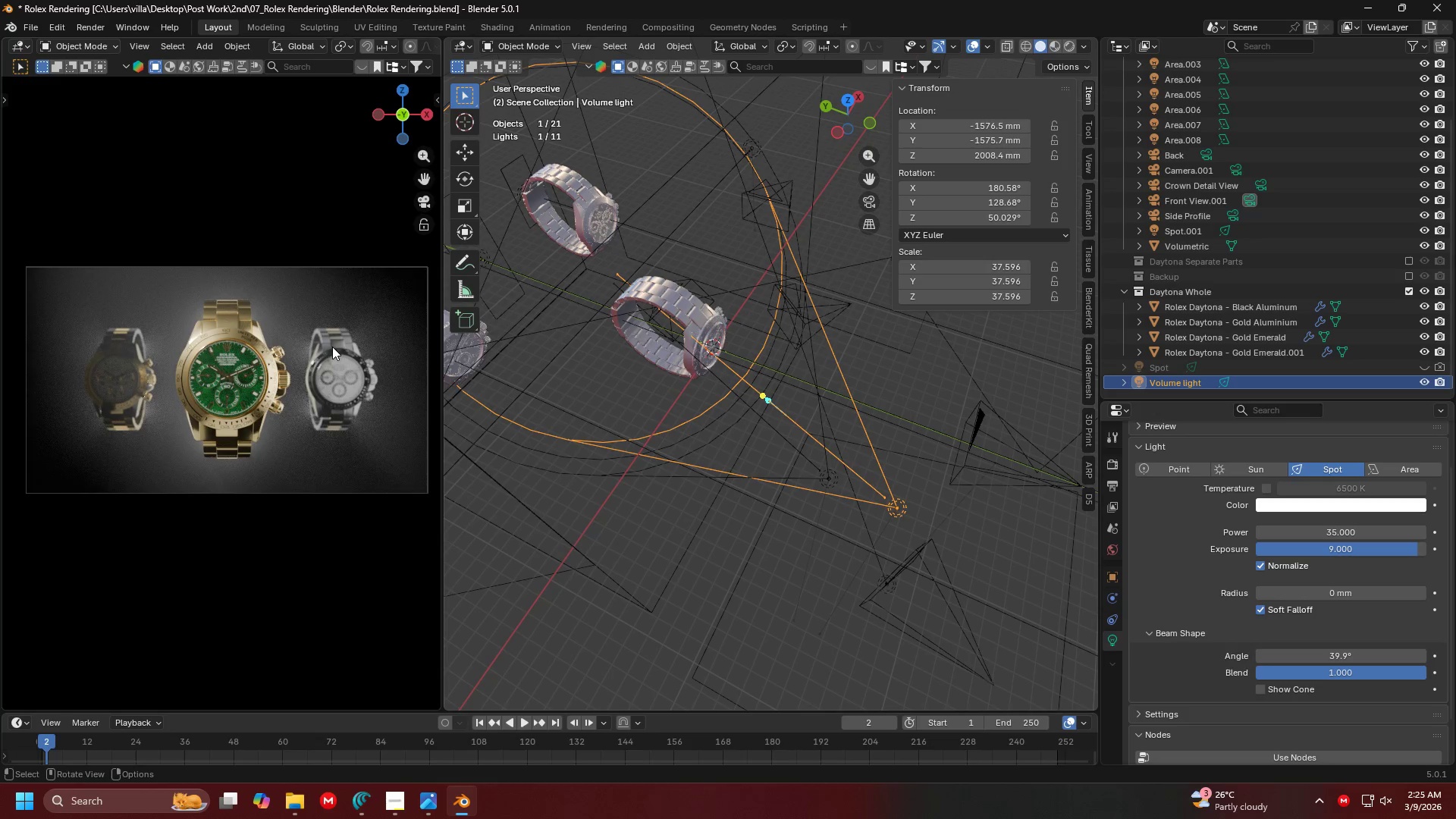 
wait(5.14)
 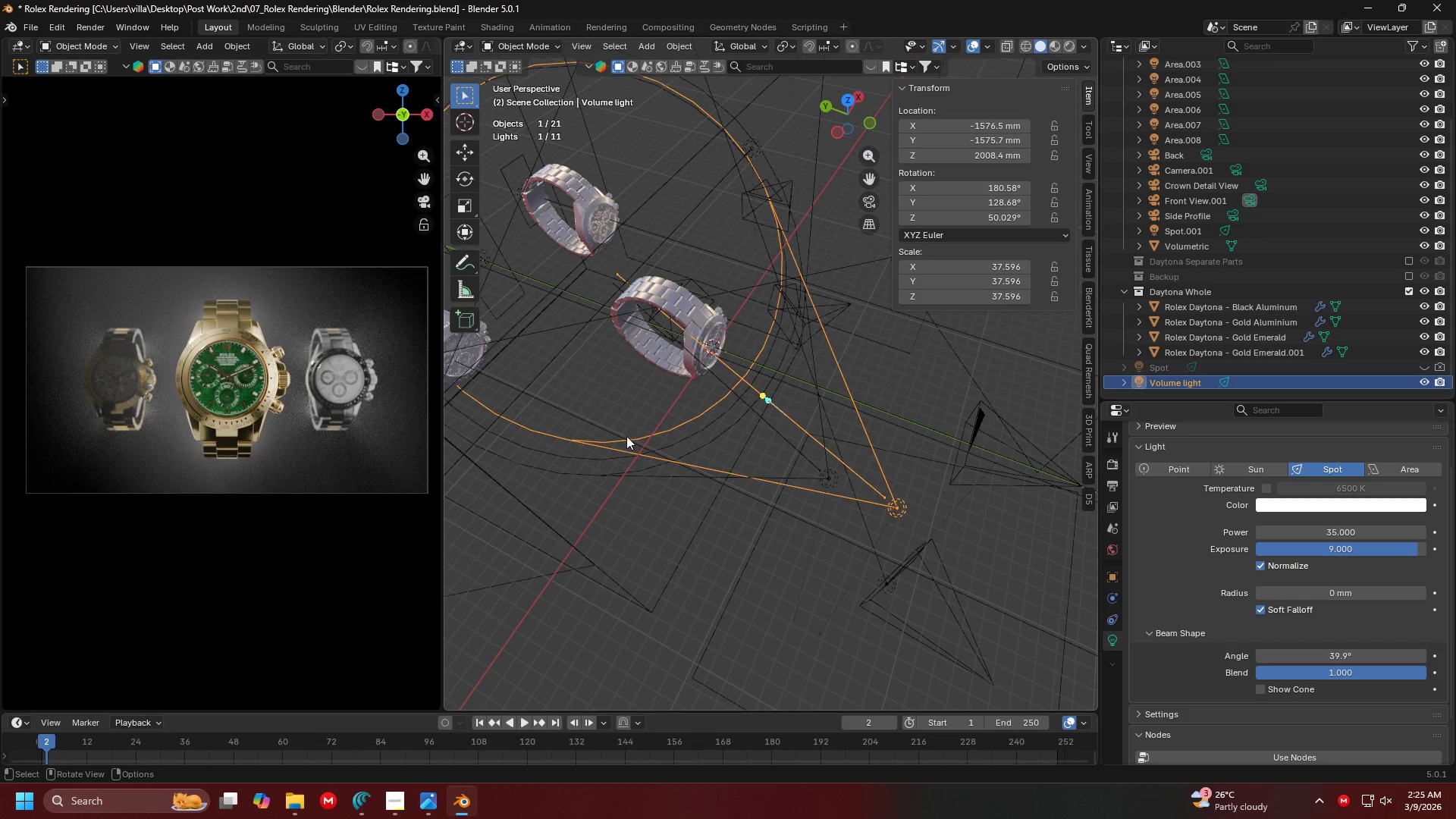 
key(Control+C)
 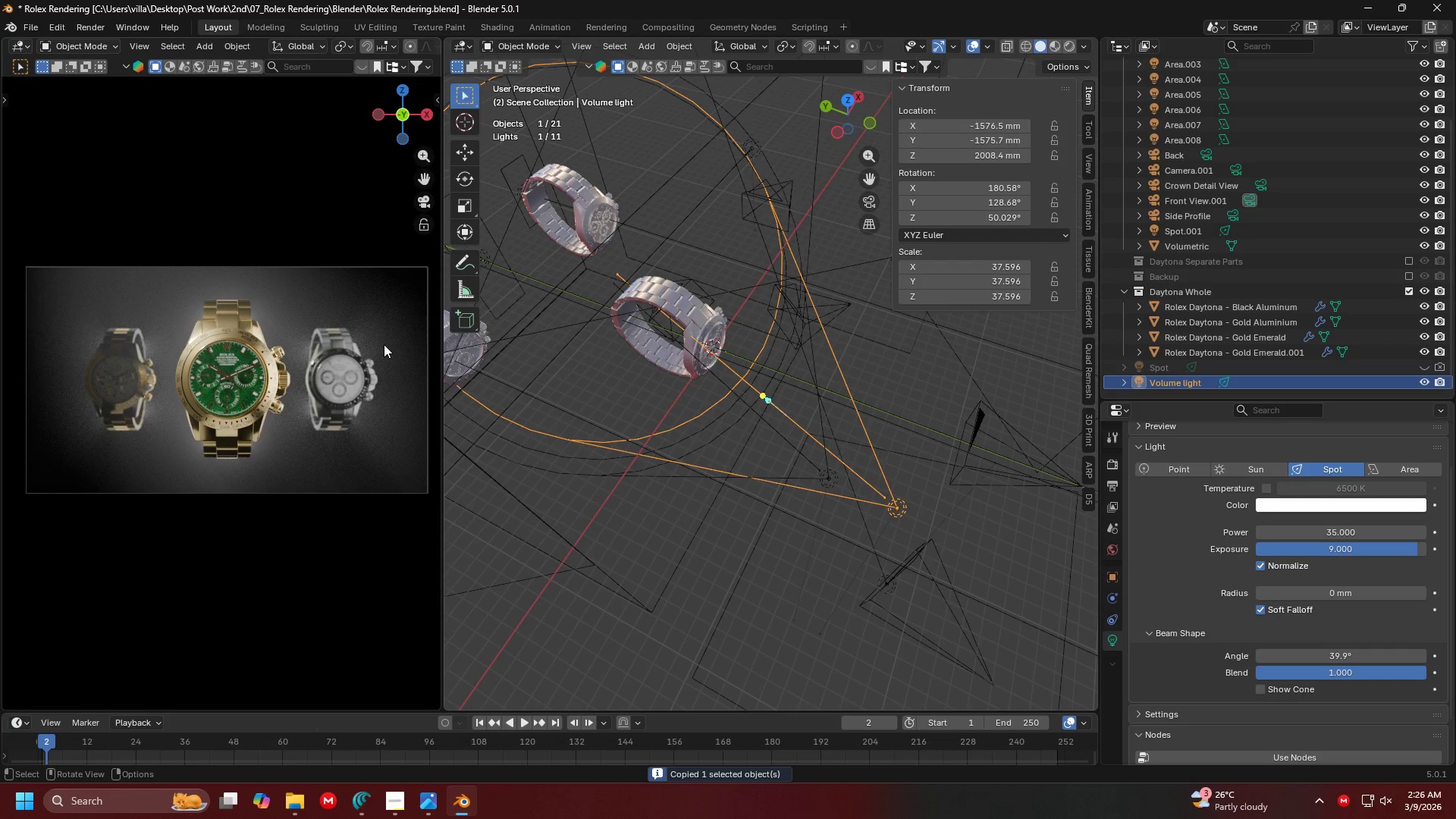 
hold_key(key=ControlLeft, duration=1.09)
 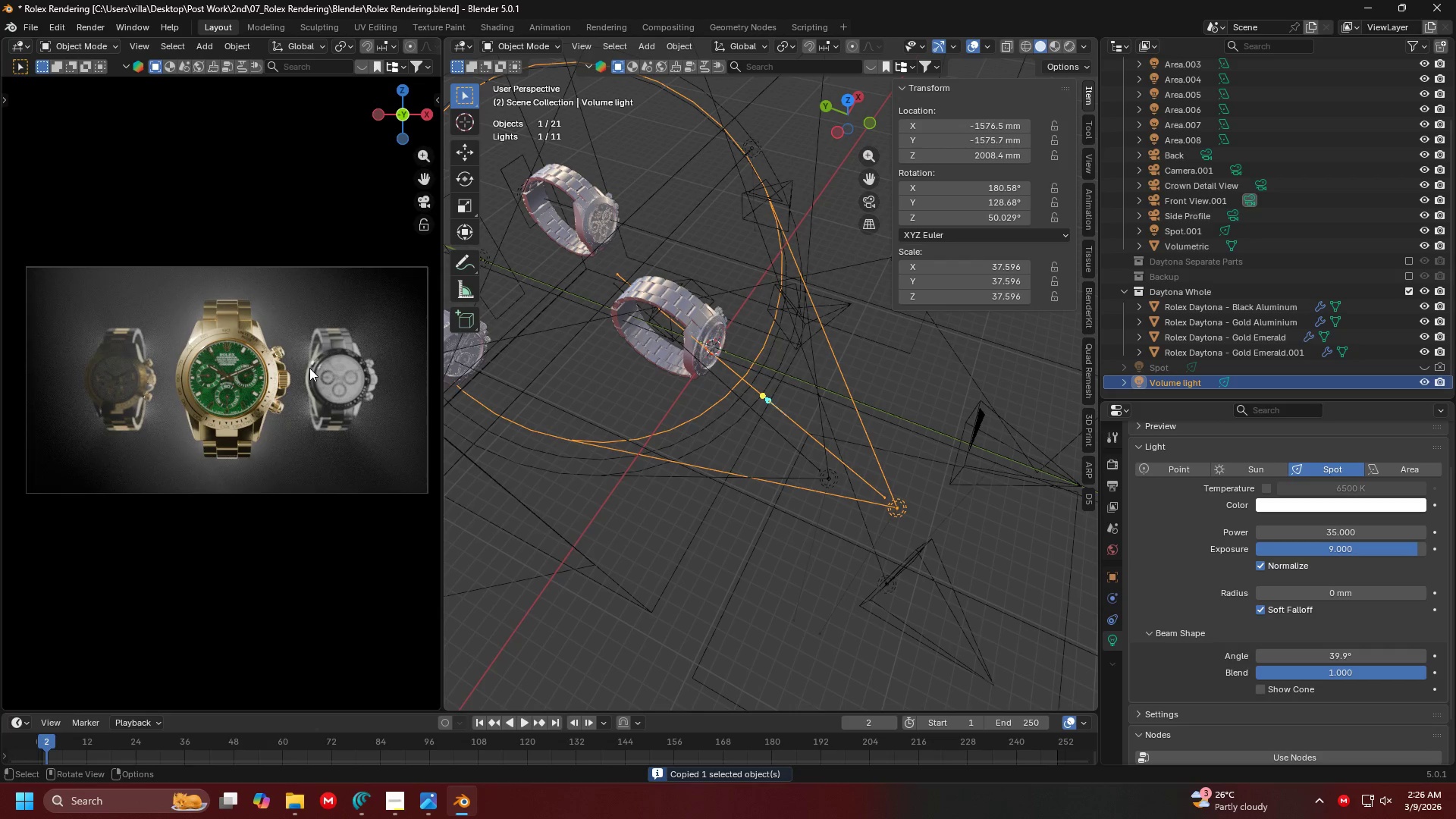 
hold_key(key=Z, duration=0.31)
 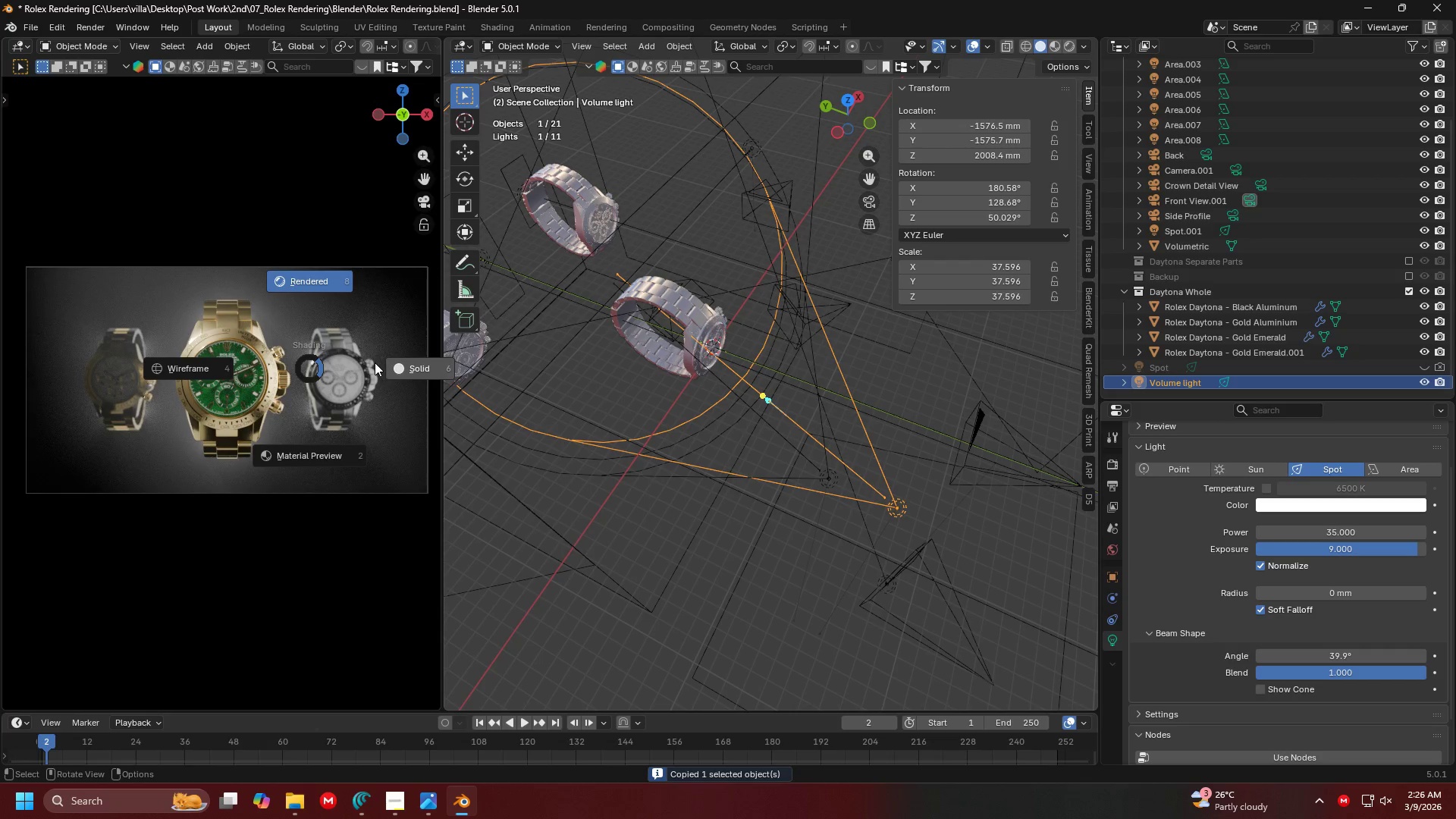 
left_click([375, 362])
 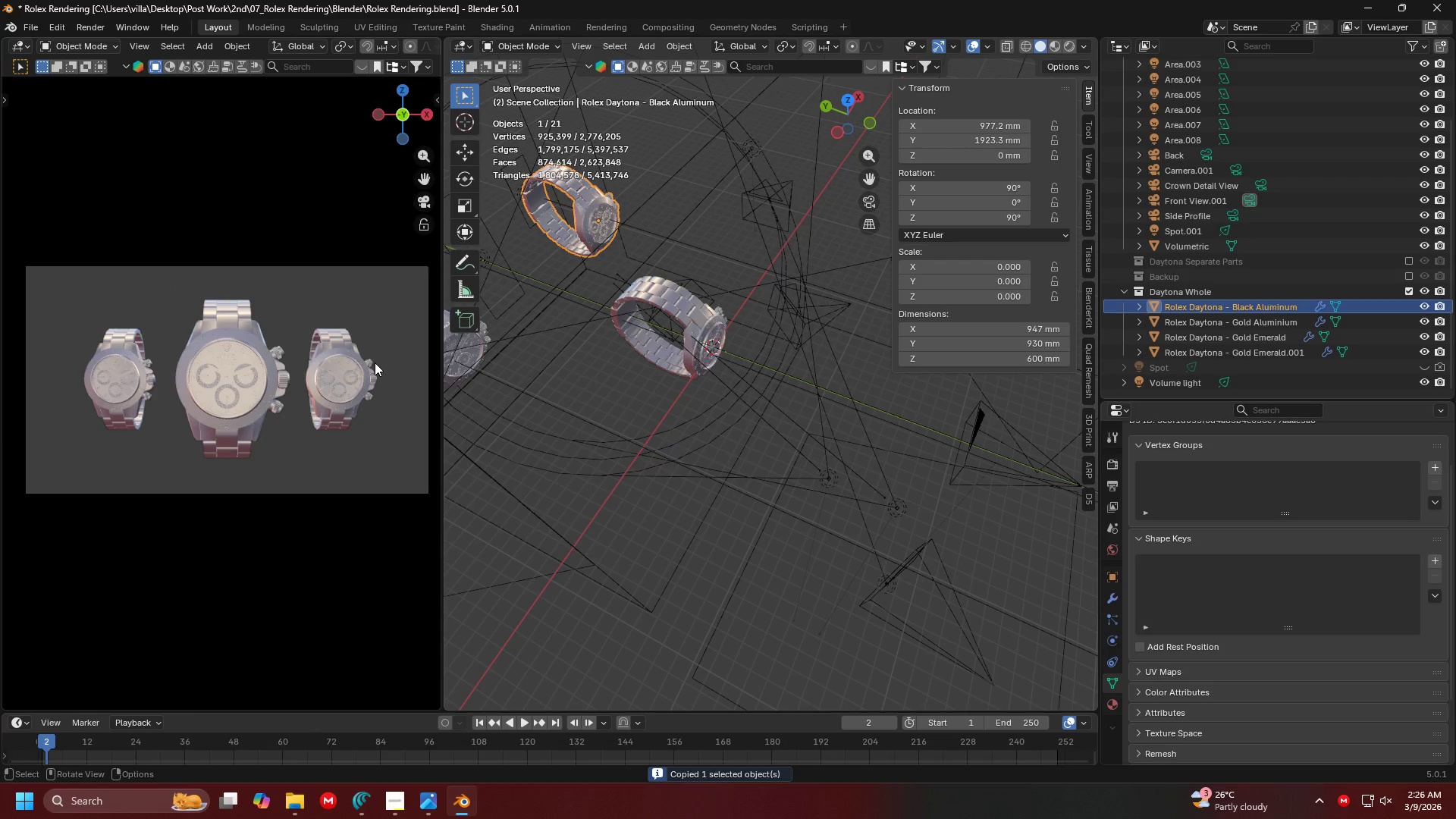 
key(Control+ControlLeft)
 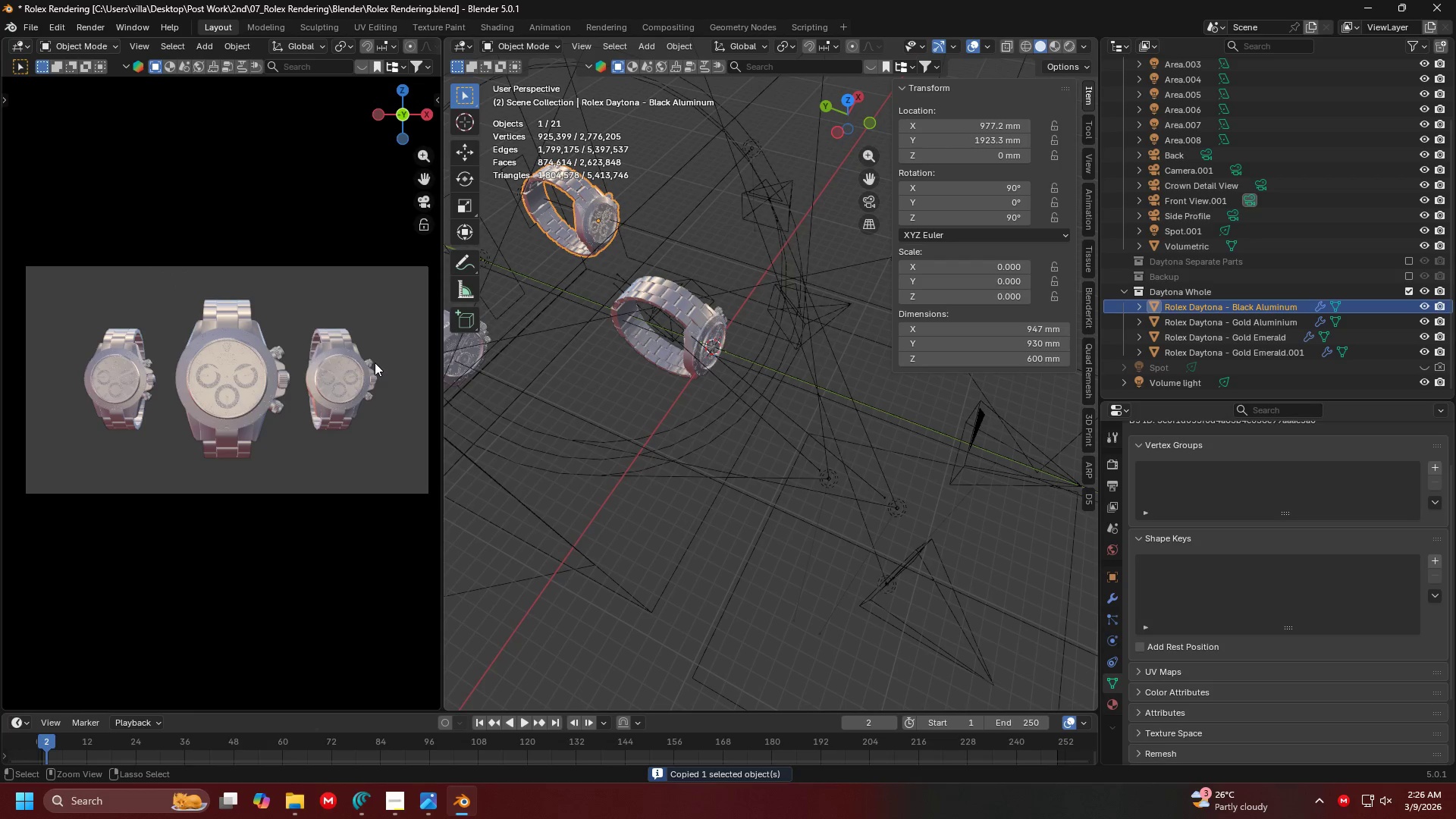 
key(Control+S)
 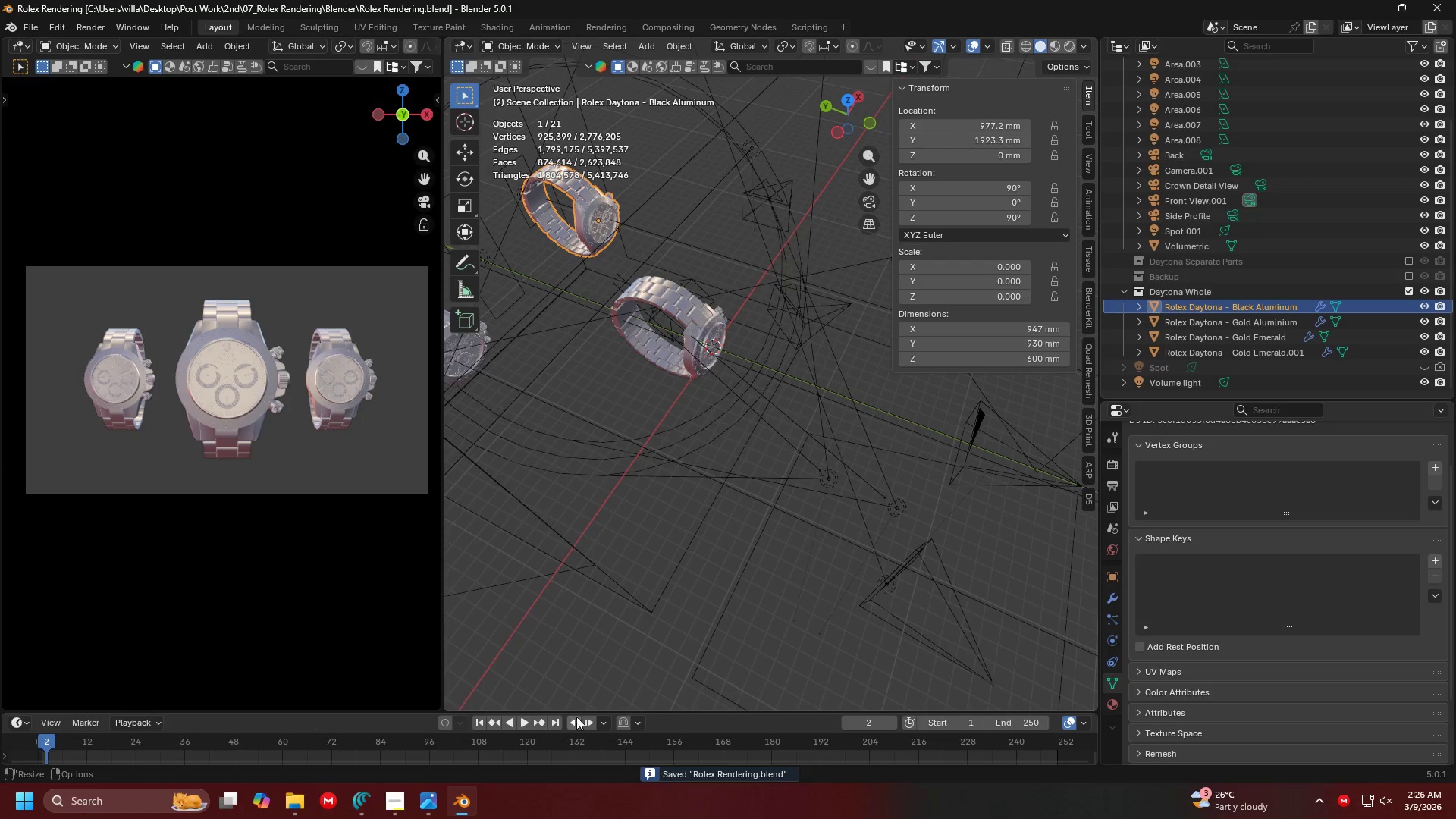 
left_click_drag(start_coordinate=[576, 708], to_coordinate=[582, 453])
 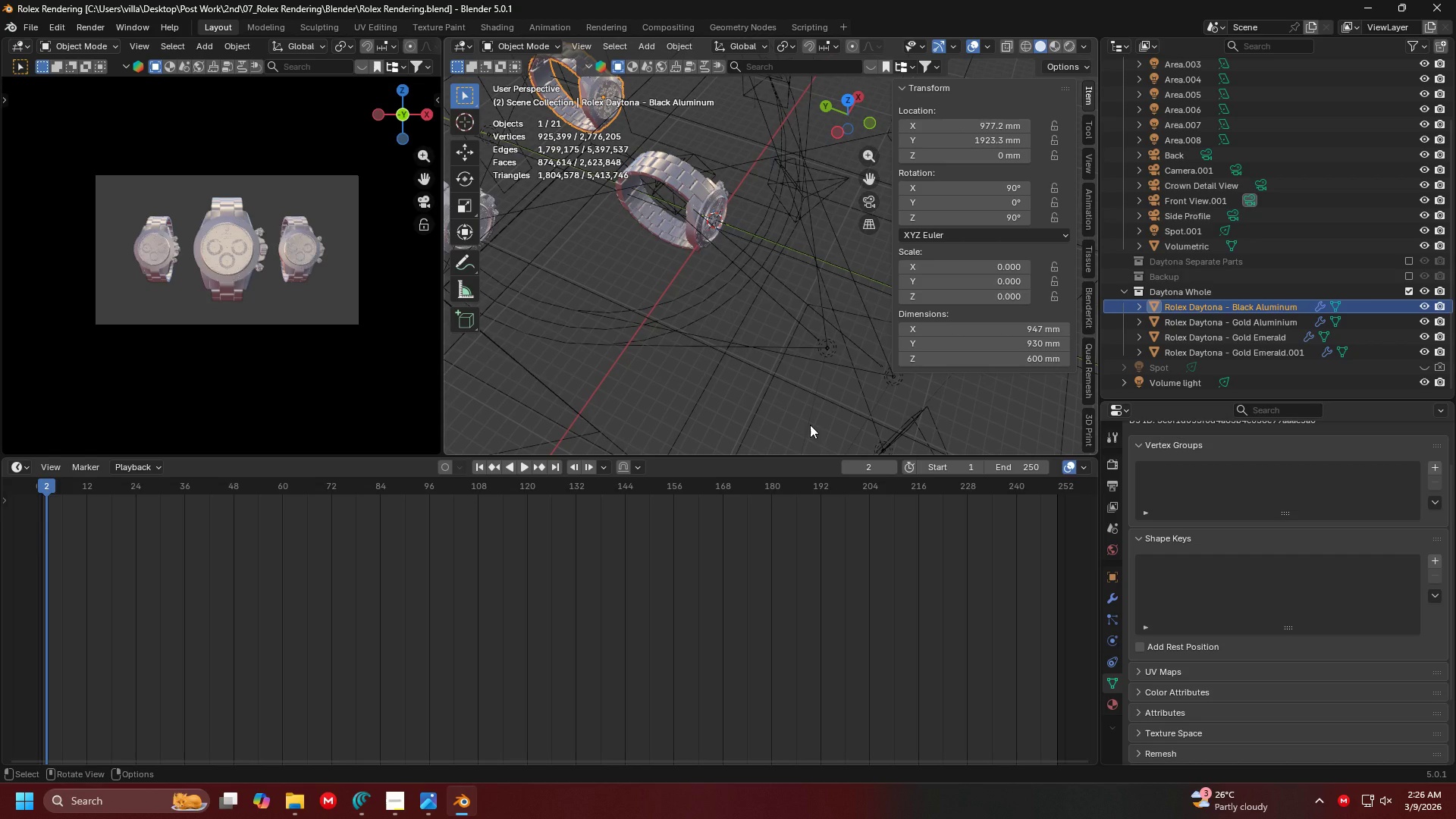 
key(N)
 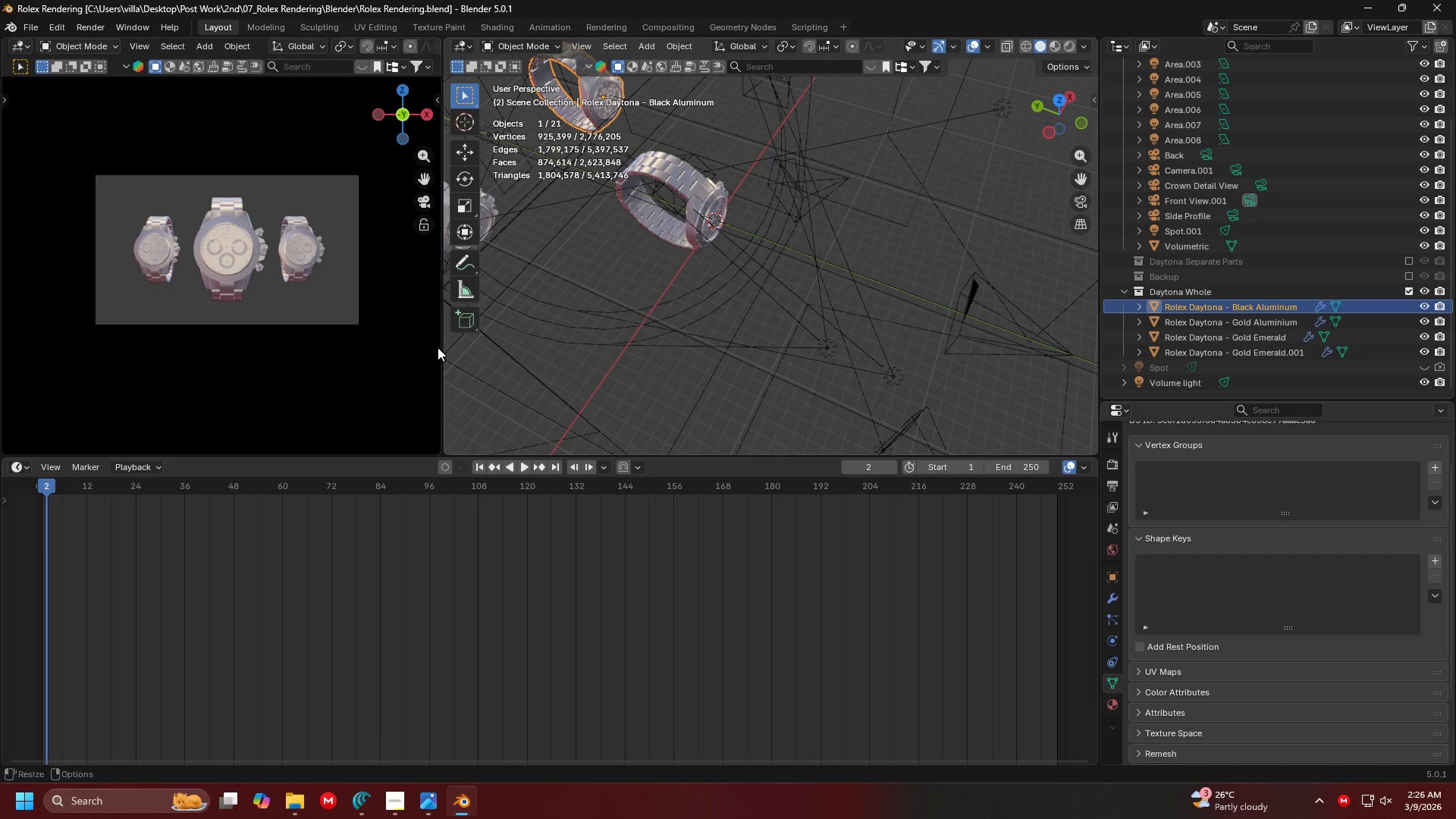 
left_click_drag(start_coordinate=[444, 346], to_coordinate=[303, 337])
 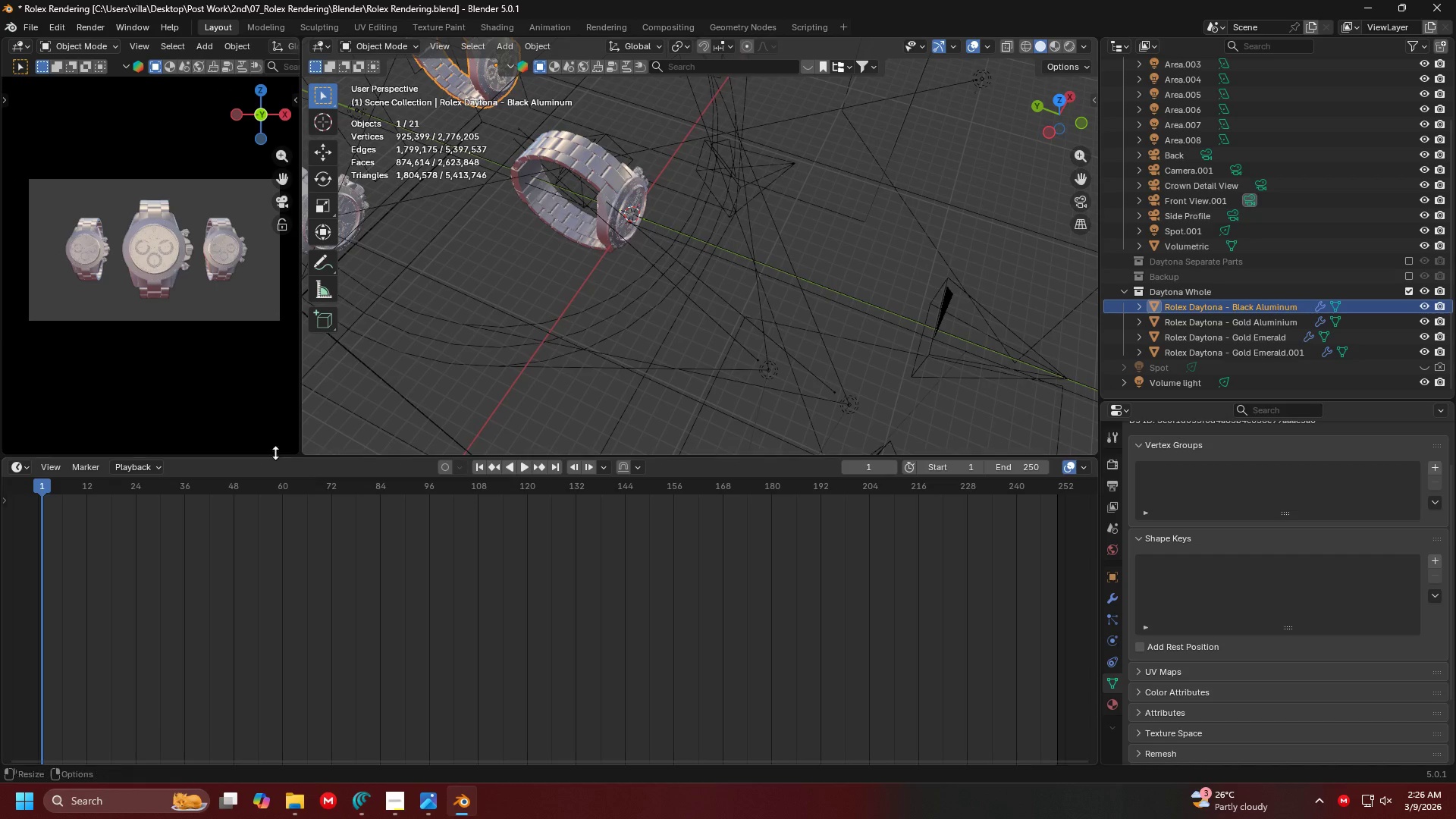 
key(0)
 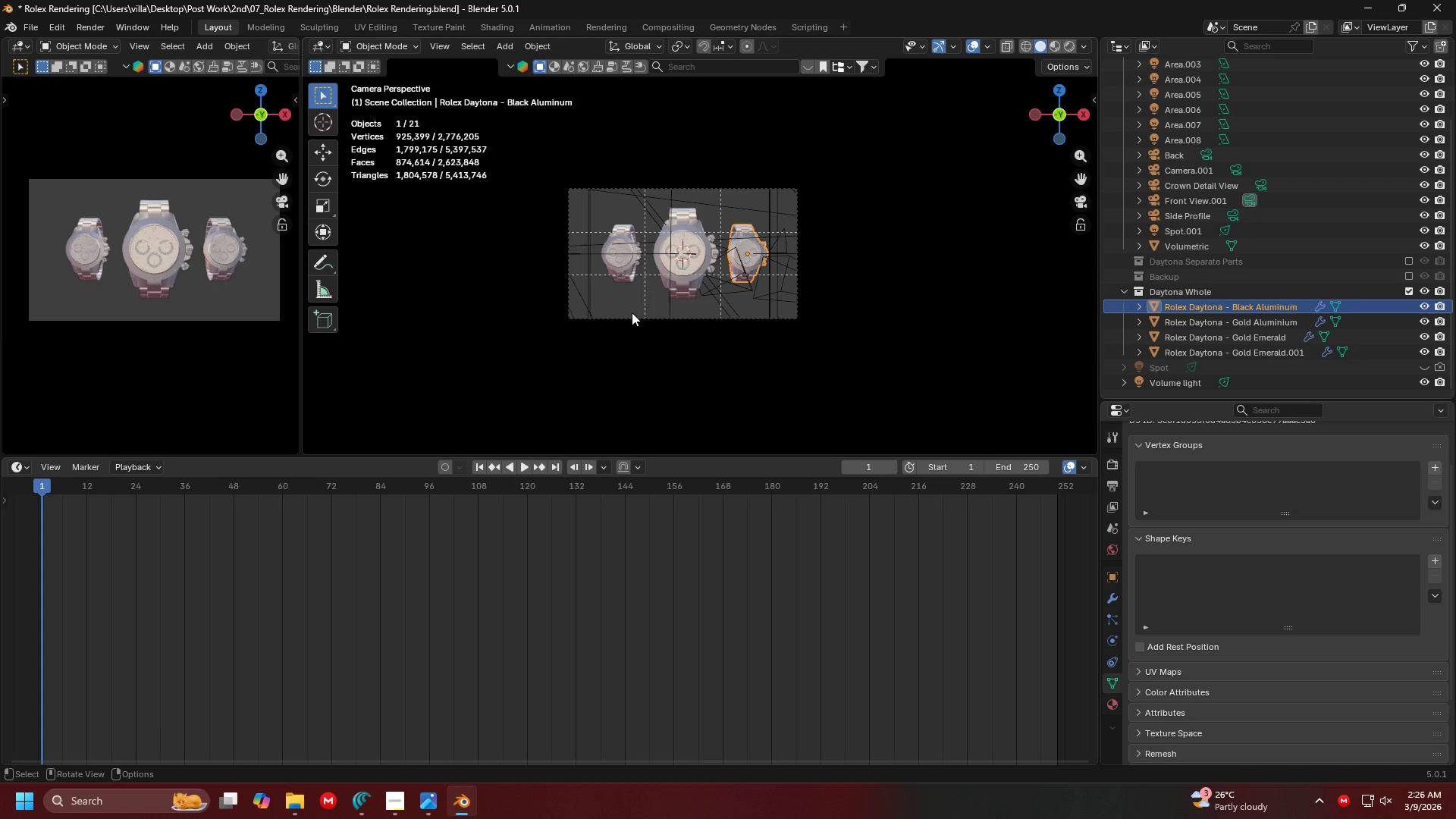 
scroll: coordinate [785, 335], scroll_direction: up, amount: 6.0
 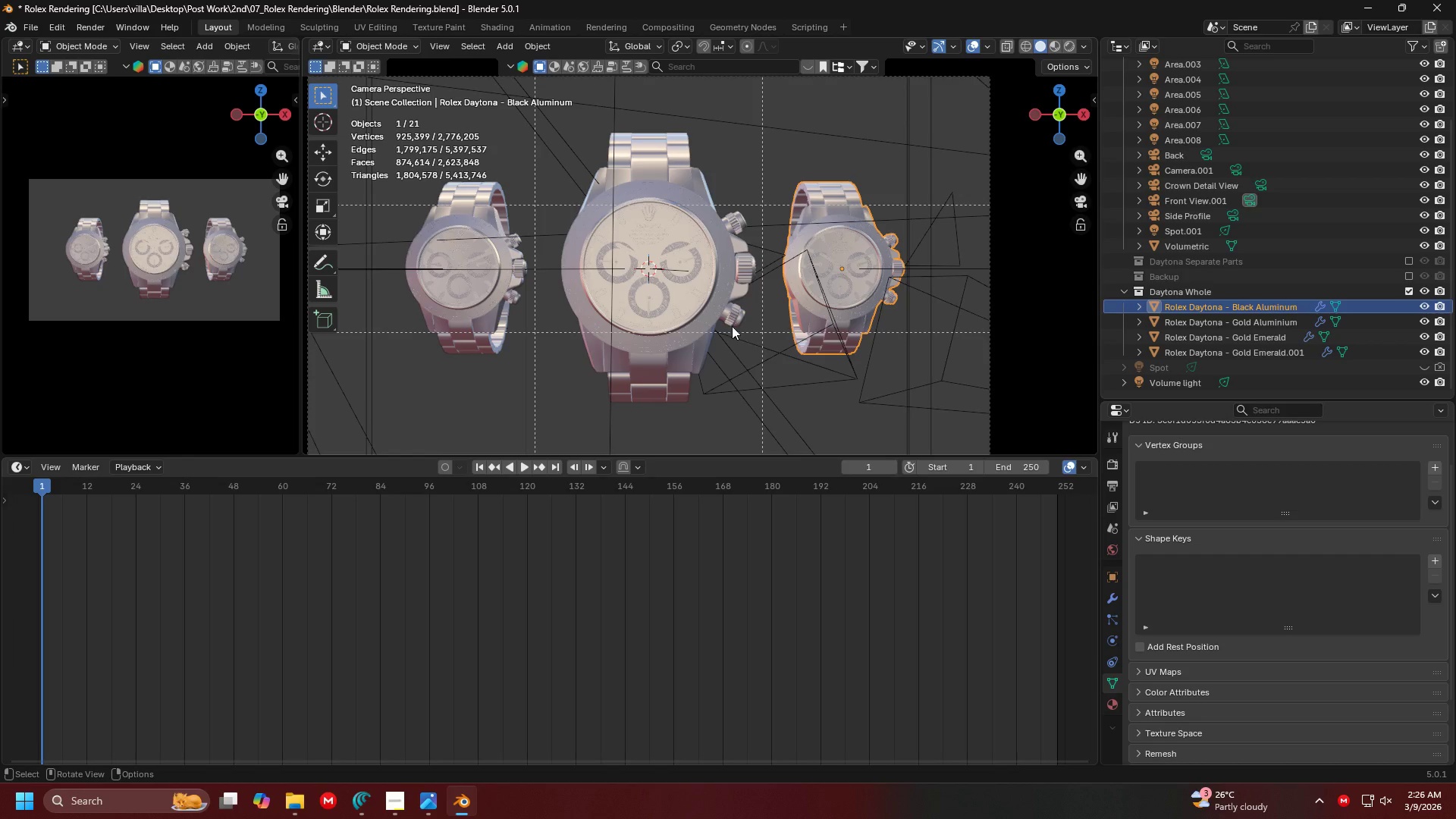 
left_click([689, 269])
 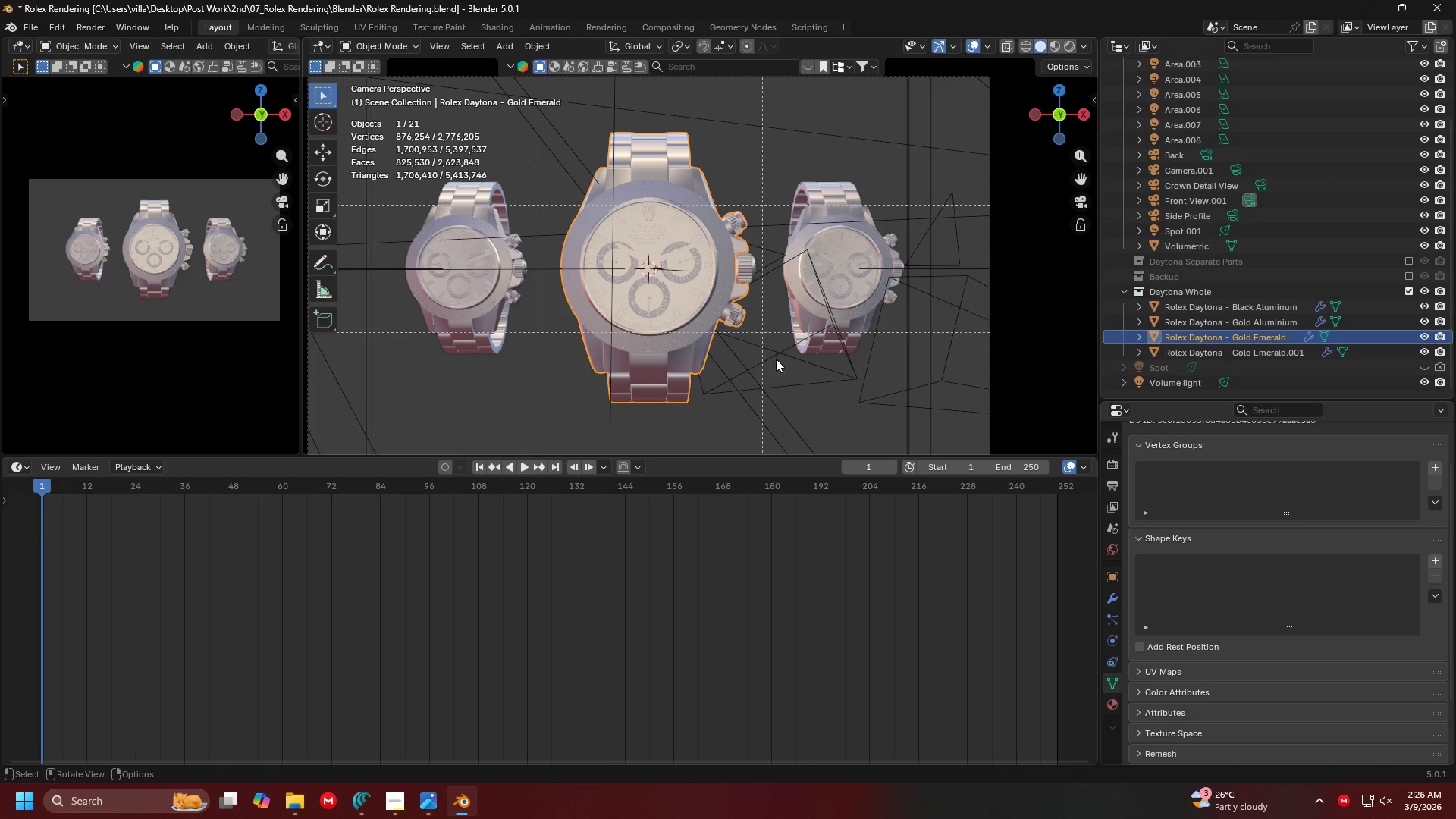 
type(rz)
 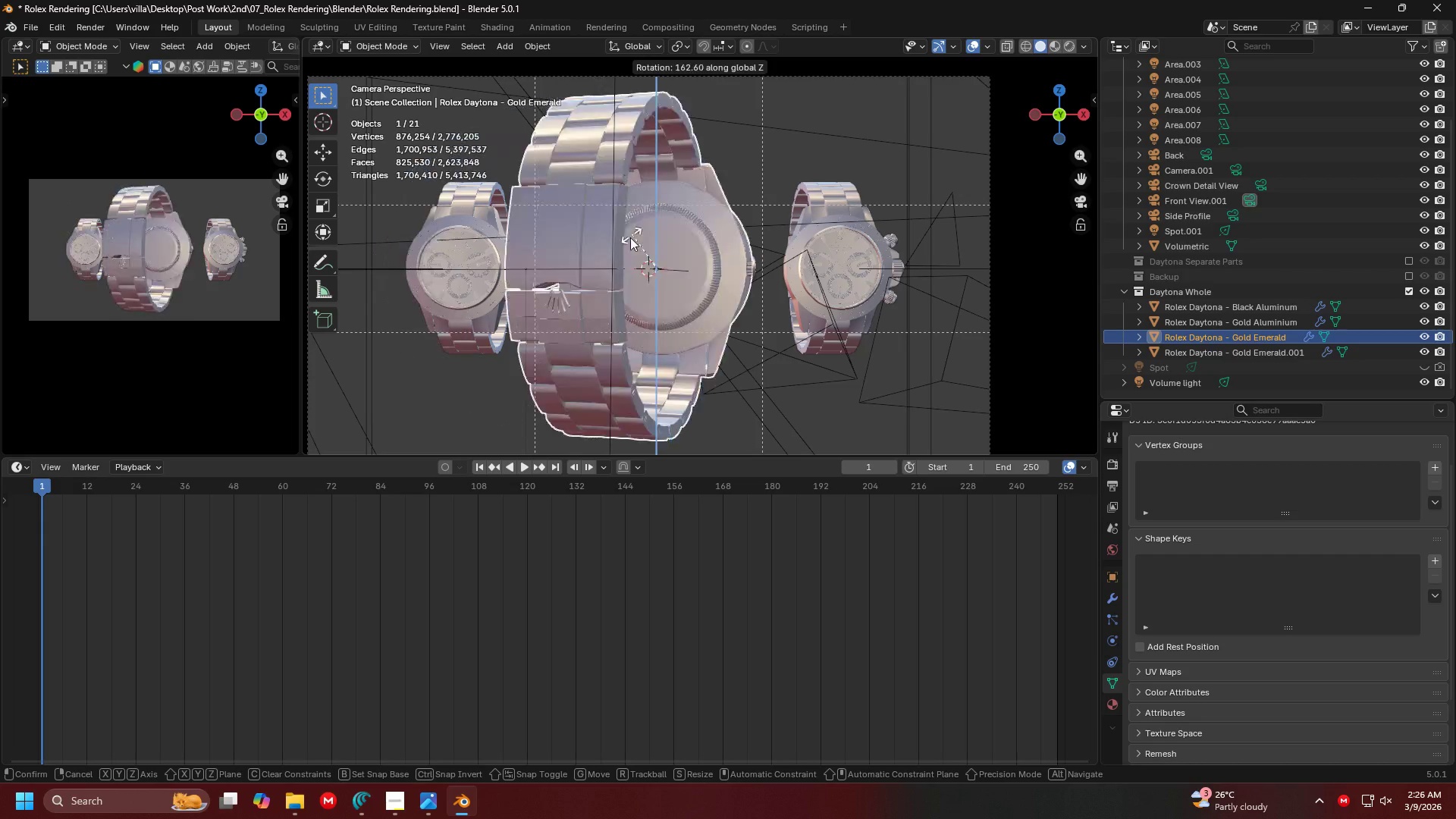 
key(Escape)
 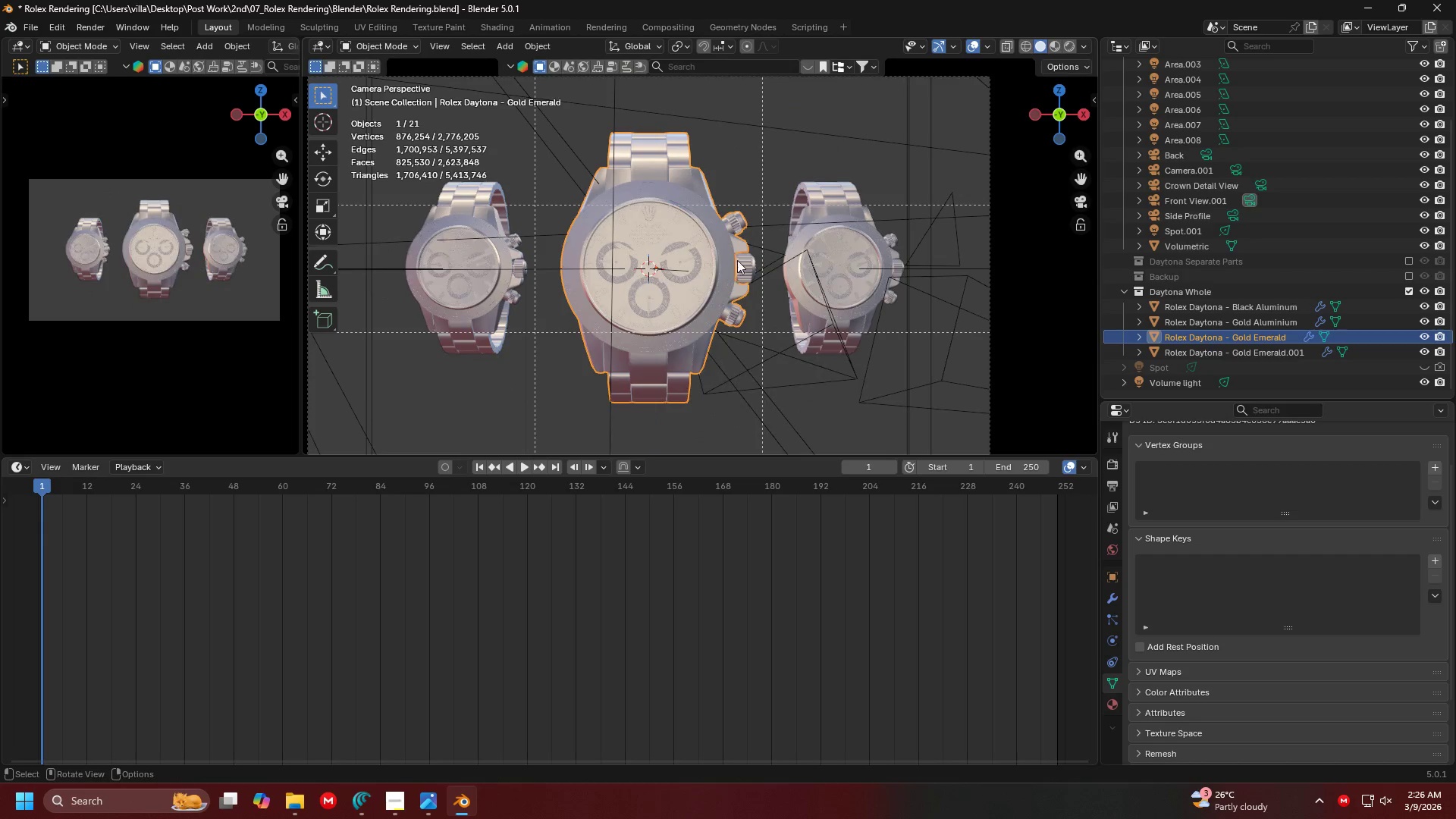 
left_click([754, 262])
 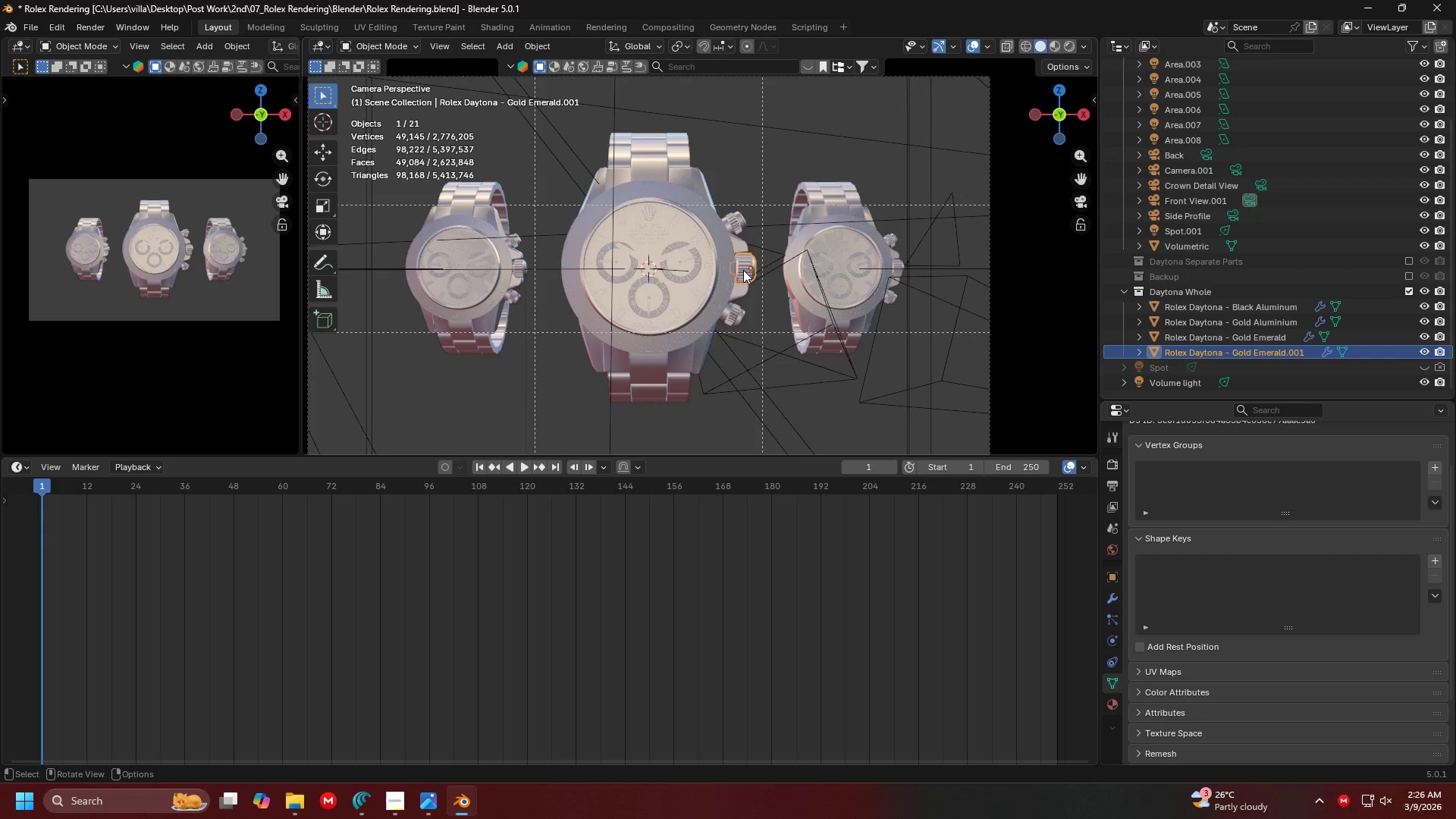 
hold_key(key=ShiftLeft, duration=0.53)
left_click([714, 263])
 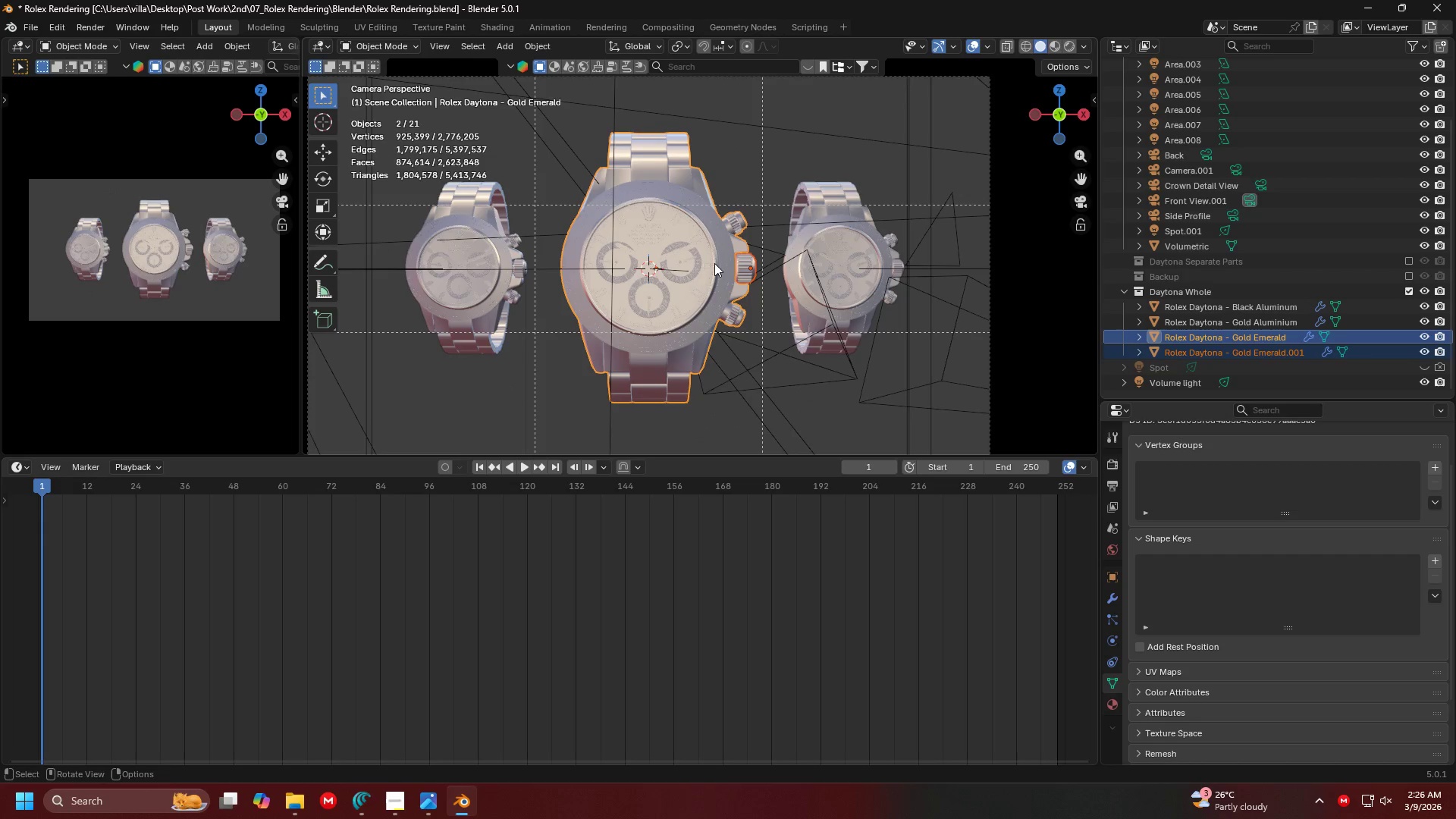 
key(Control+P)
 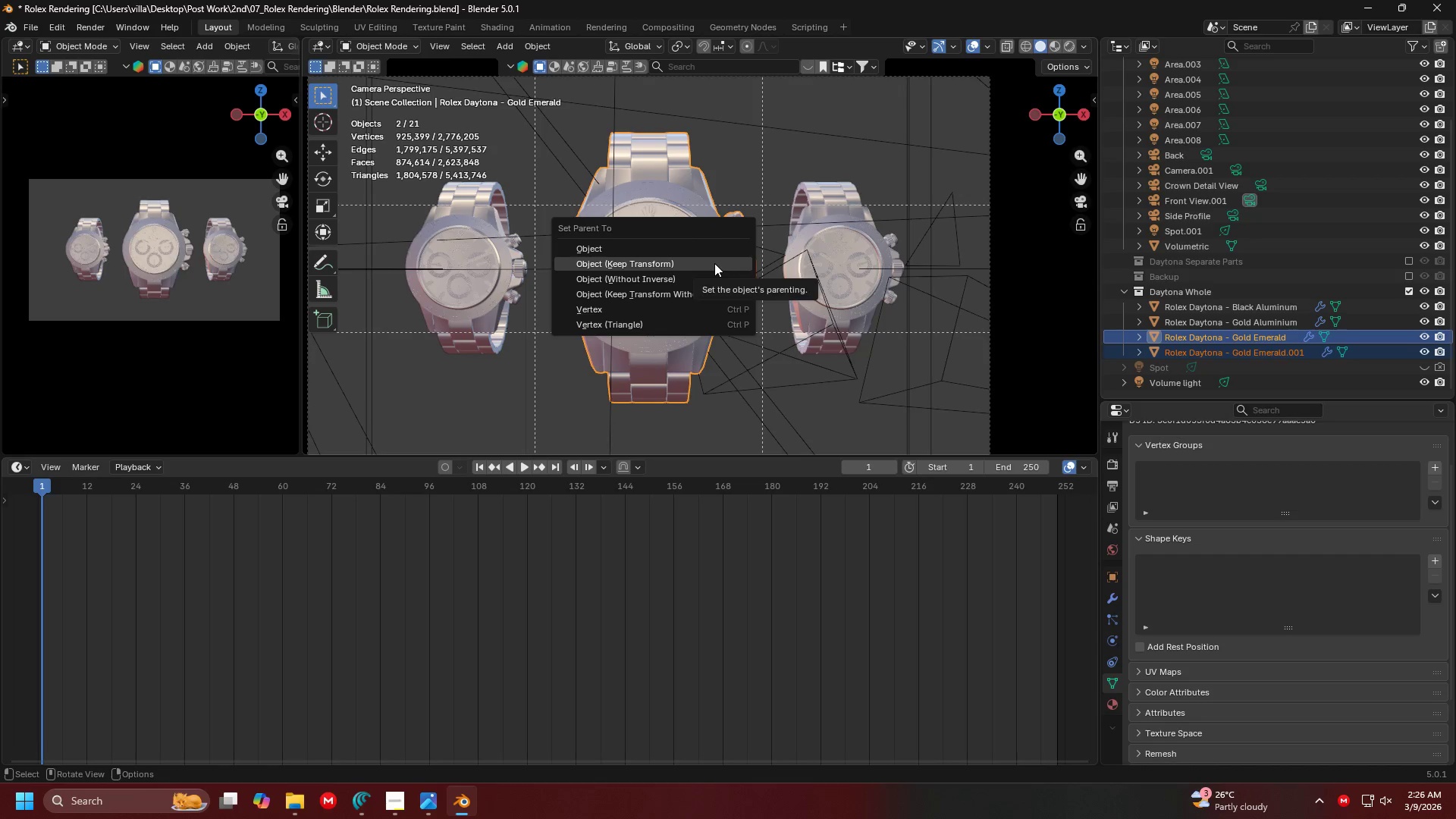 
left_click([714, 263])
 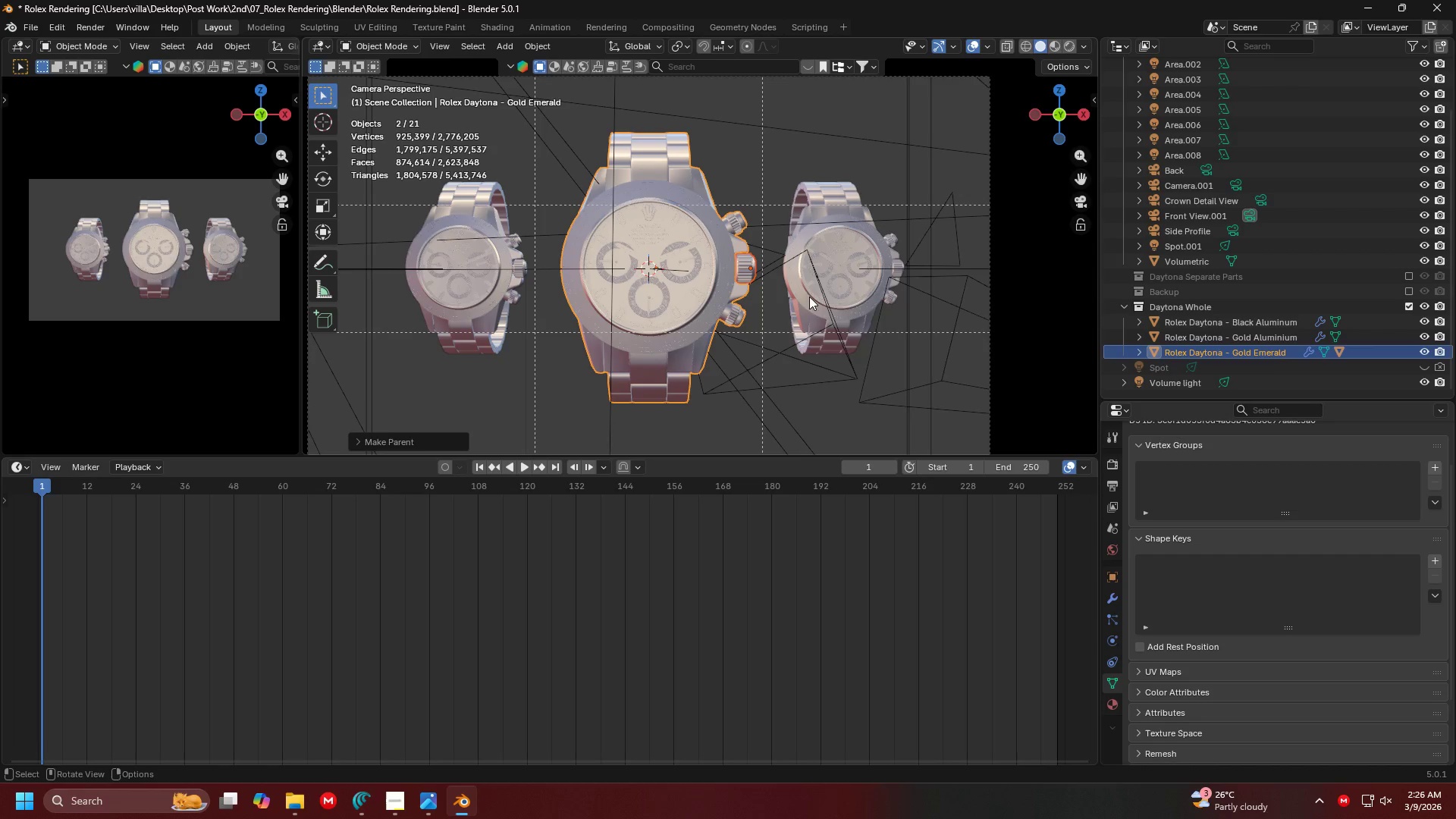 
hold_key(key=ShiftLeft, duration=0.34)
 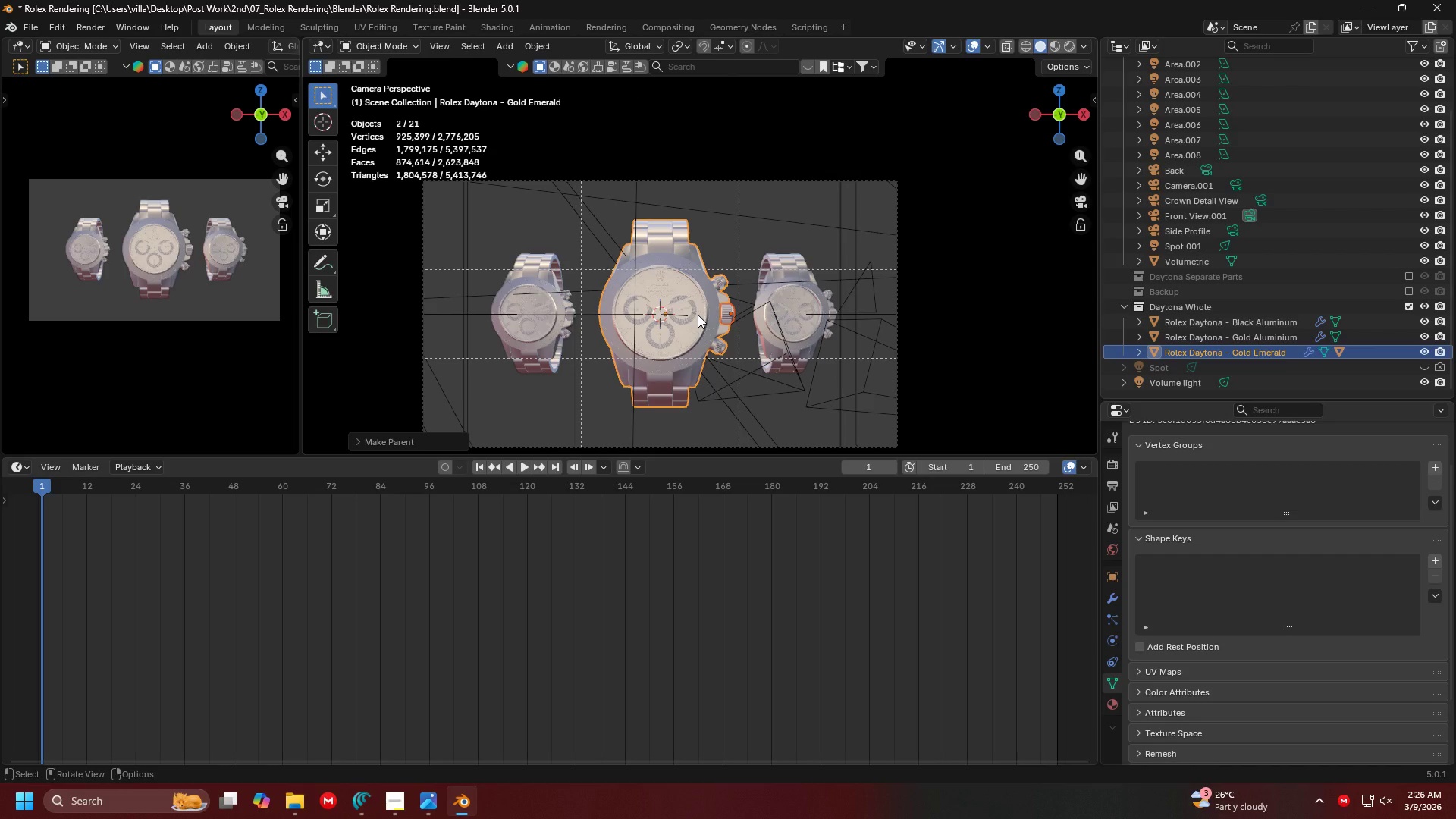 
scroll: coordinate [680, 297], scroll_direction: down, amount: 4.0
 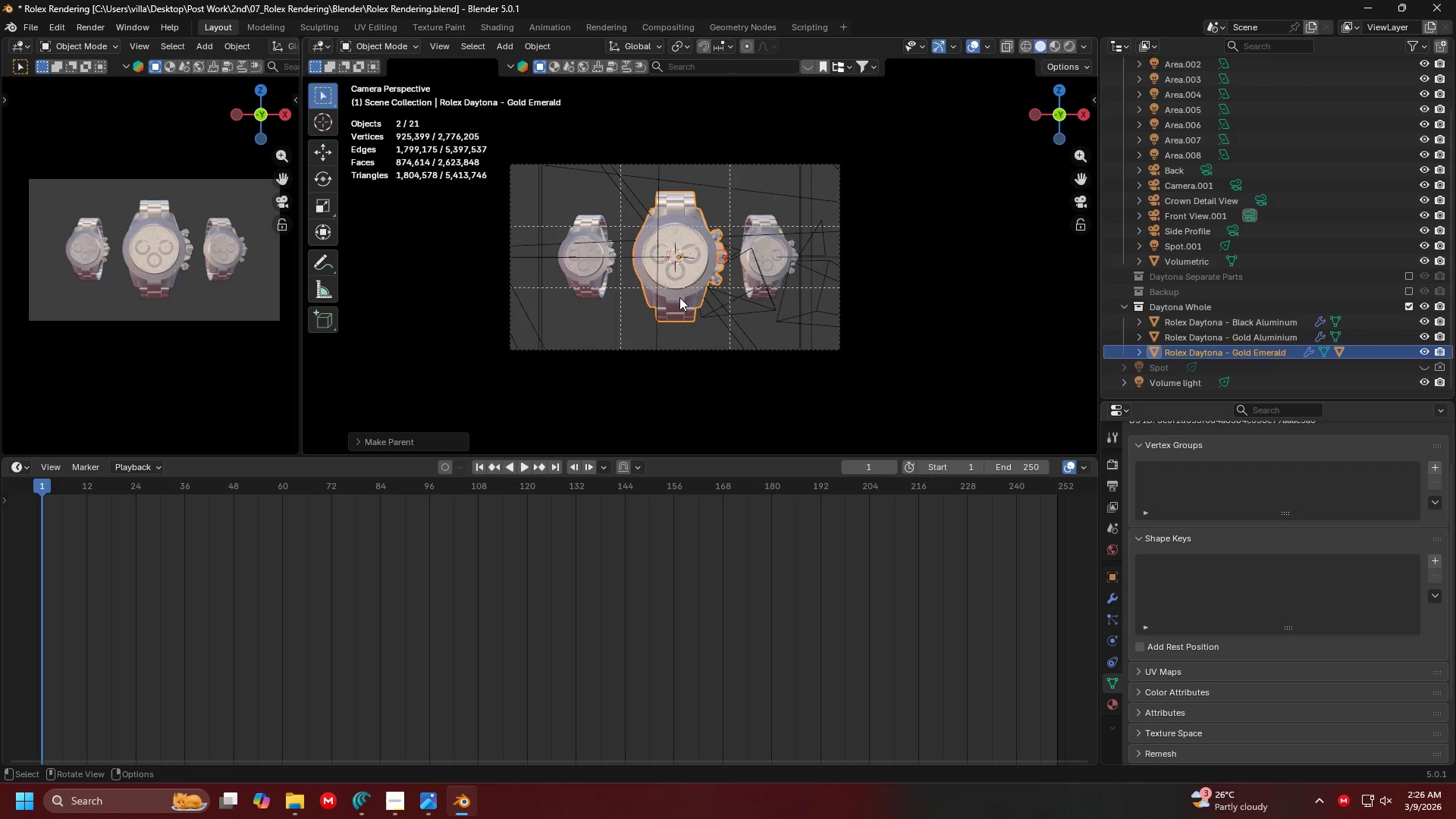 
scroll: coordinate [698, 315], scroll_direction: up, amount: 3.0
 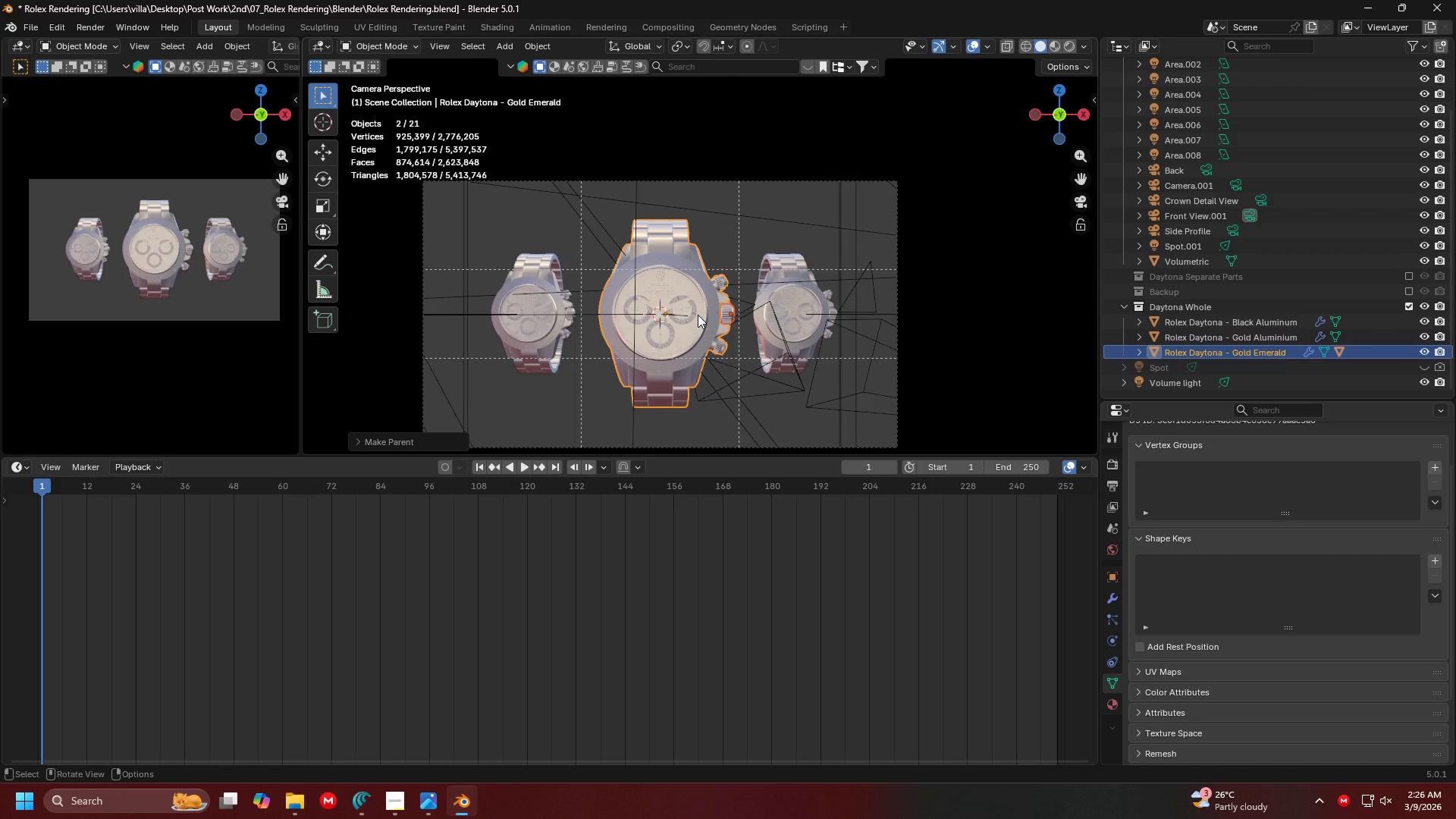 
key(Alt+Tab)
 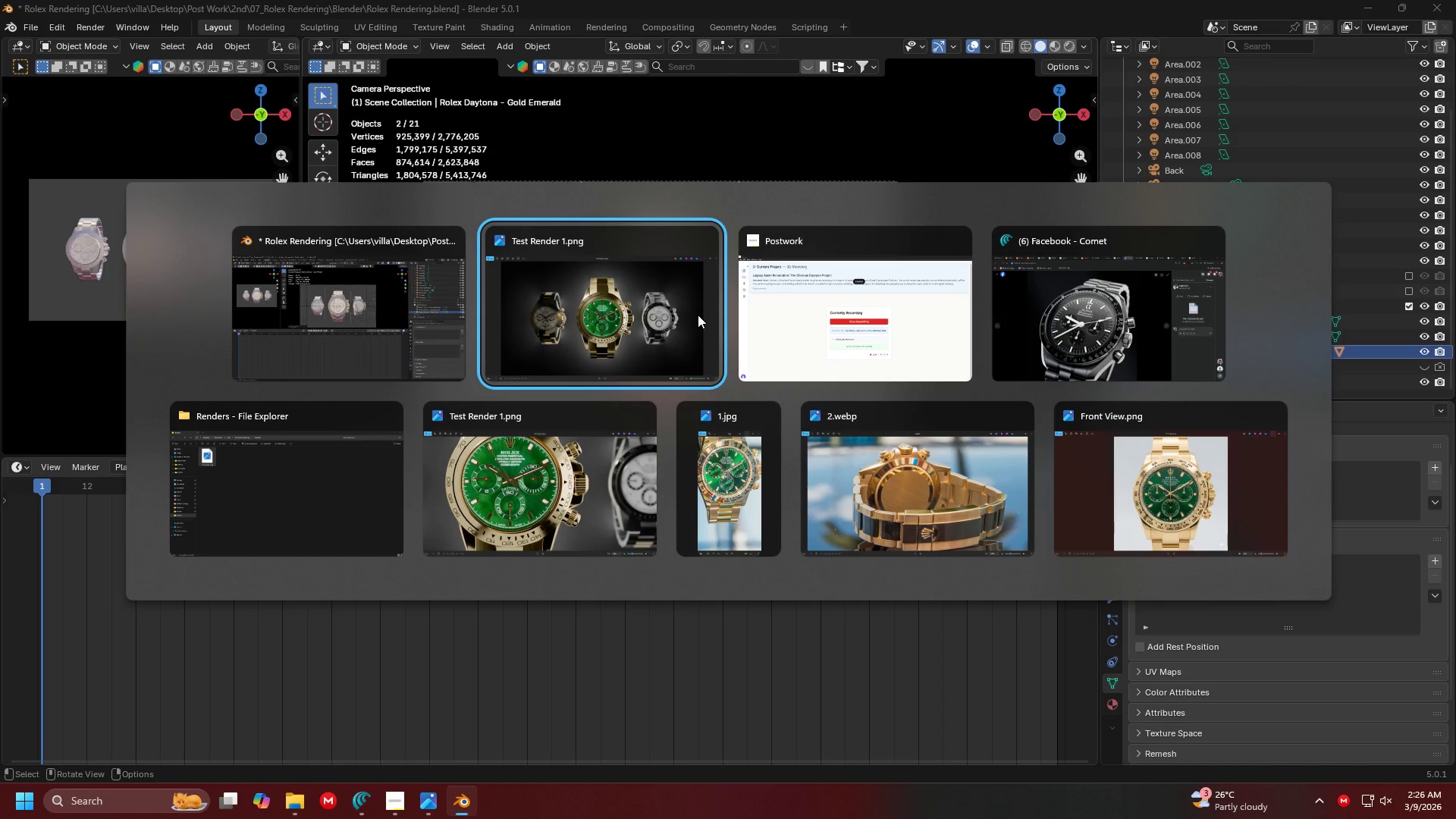 
key(Alt+Tab)